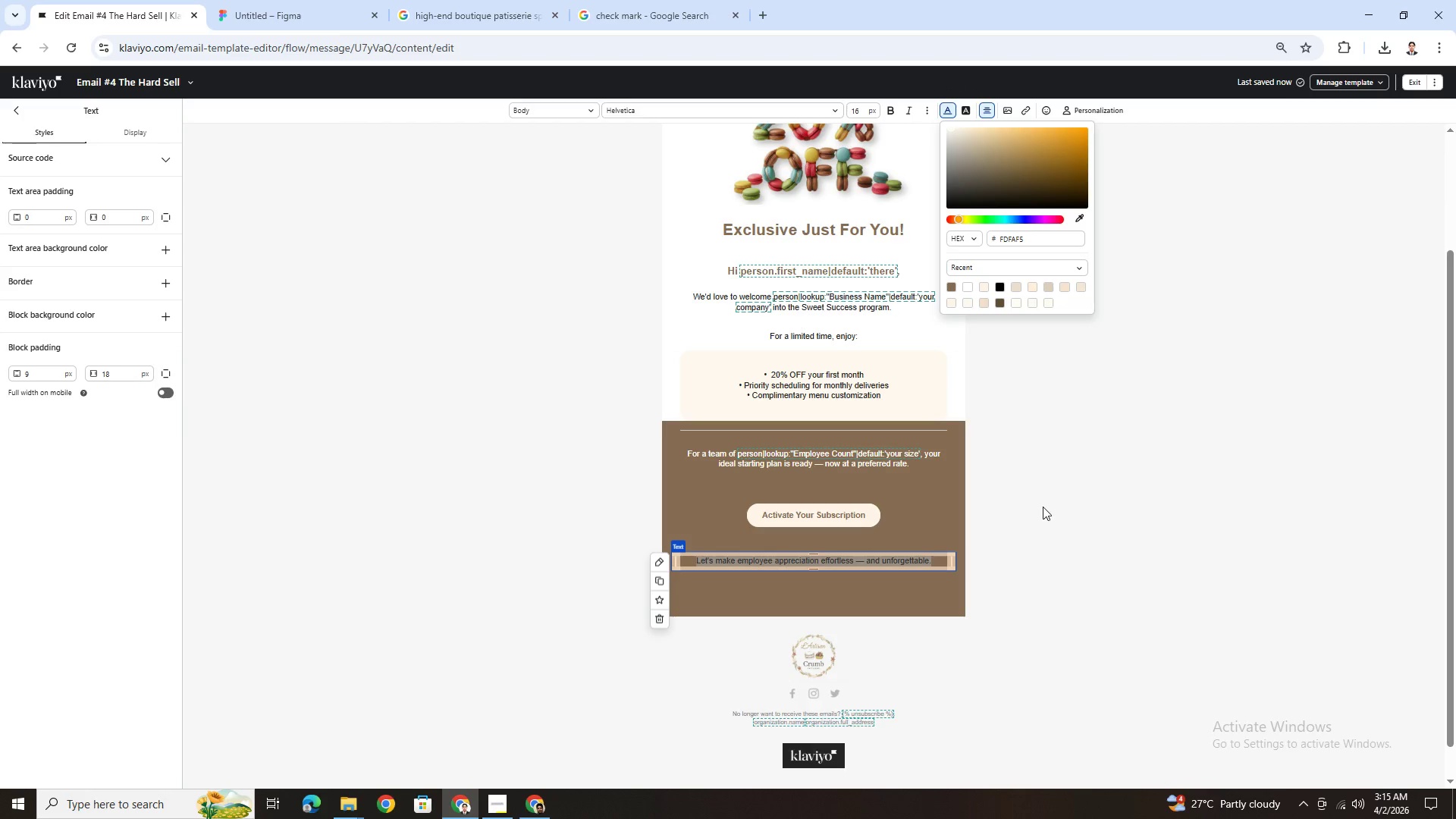 
left_click([1045, 507])
 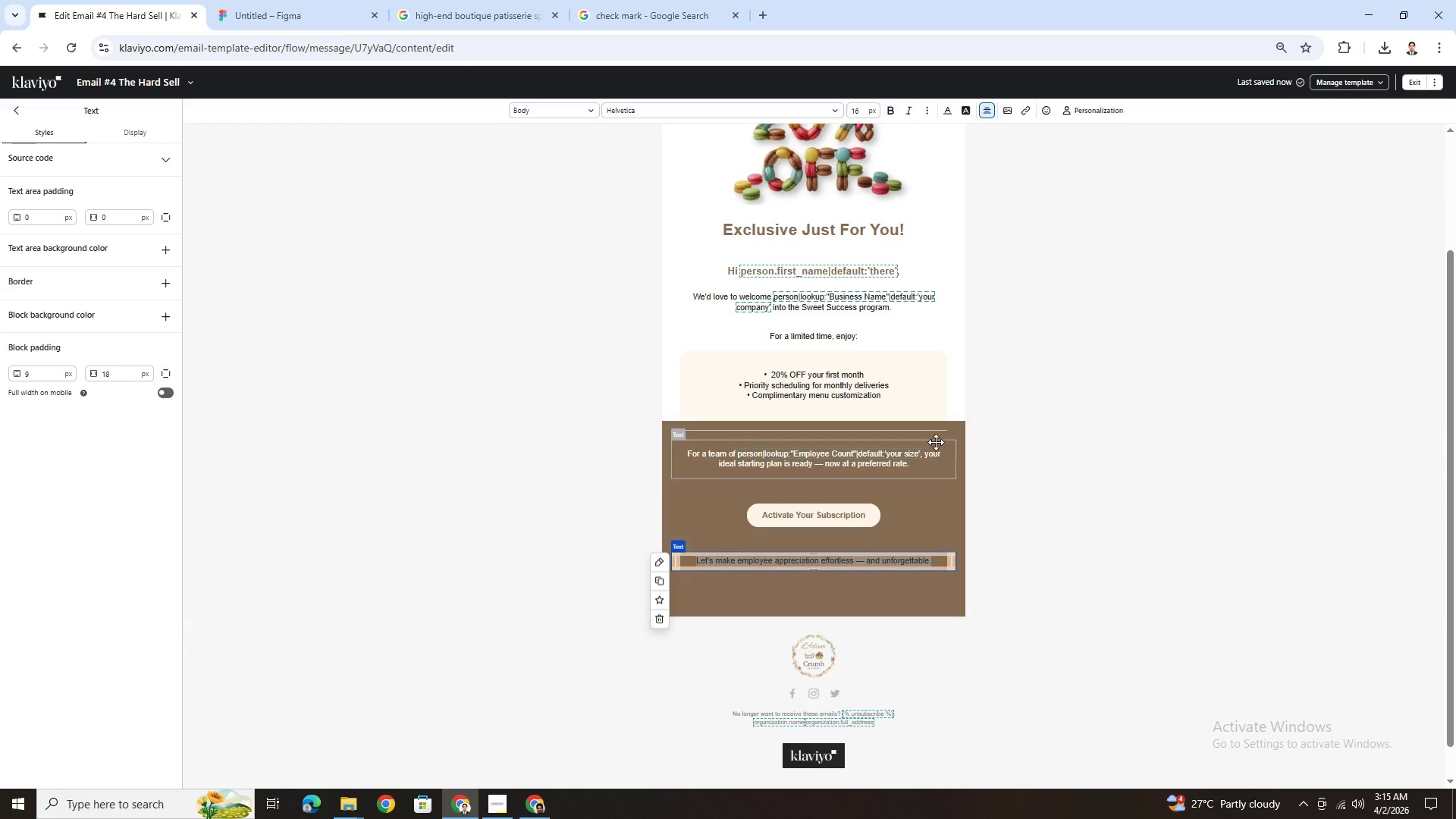 
left_click([927, 436])
 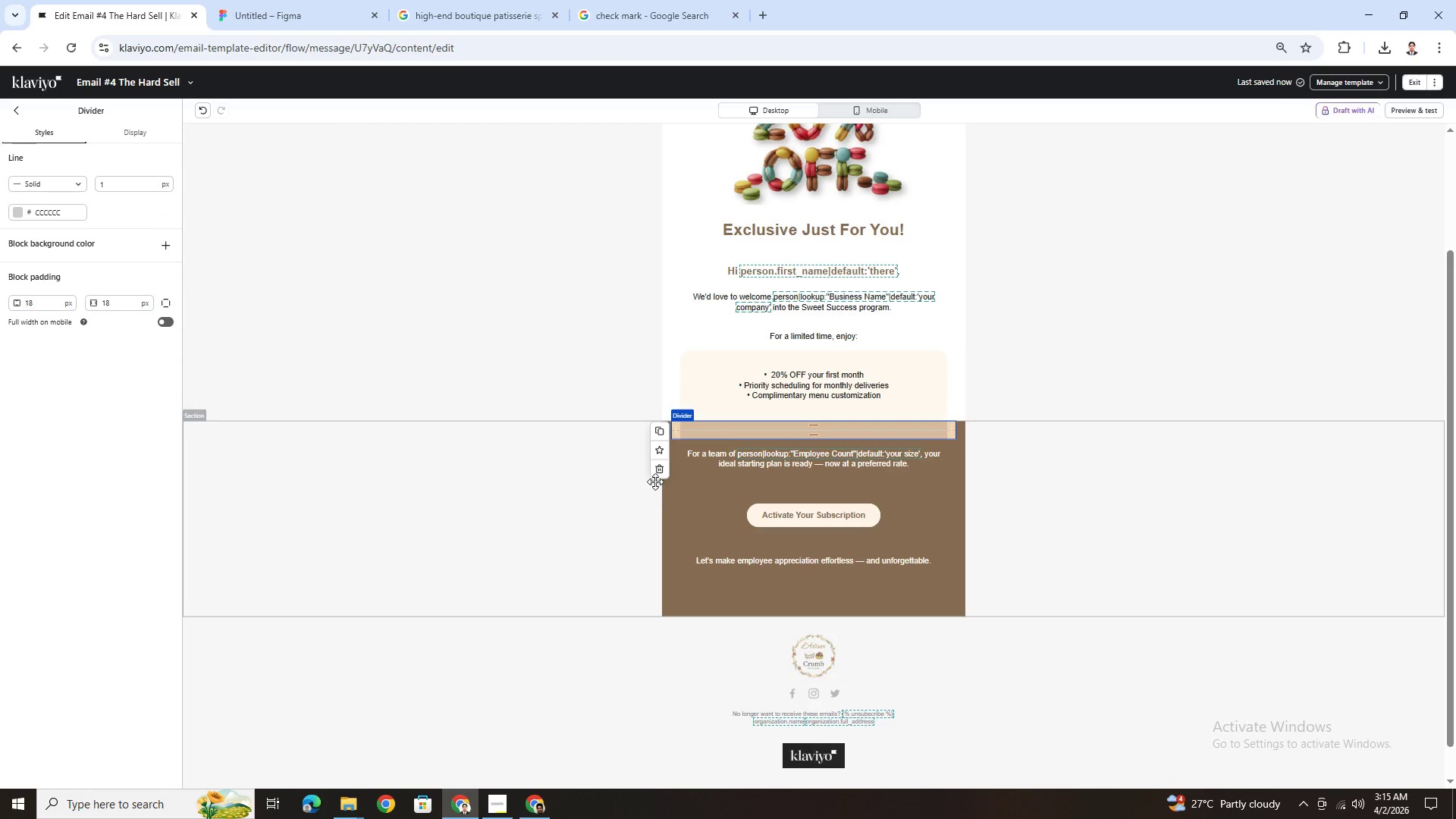 
left_click([660, 468])
 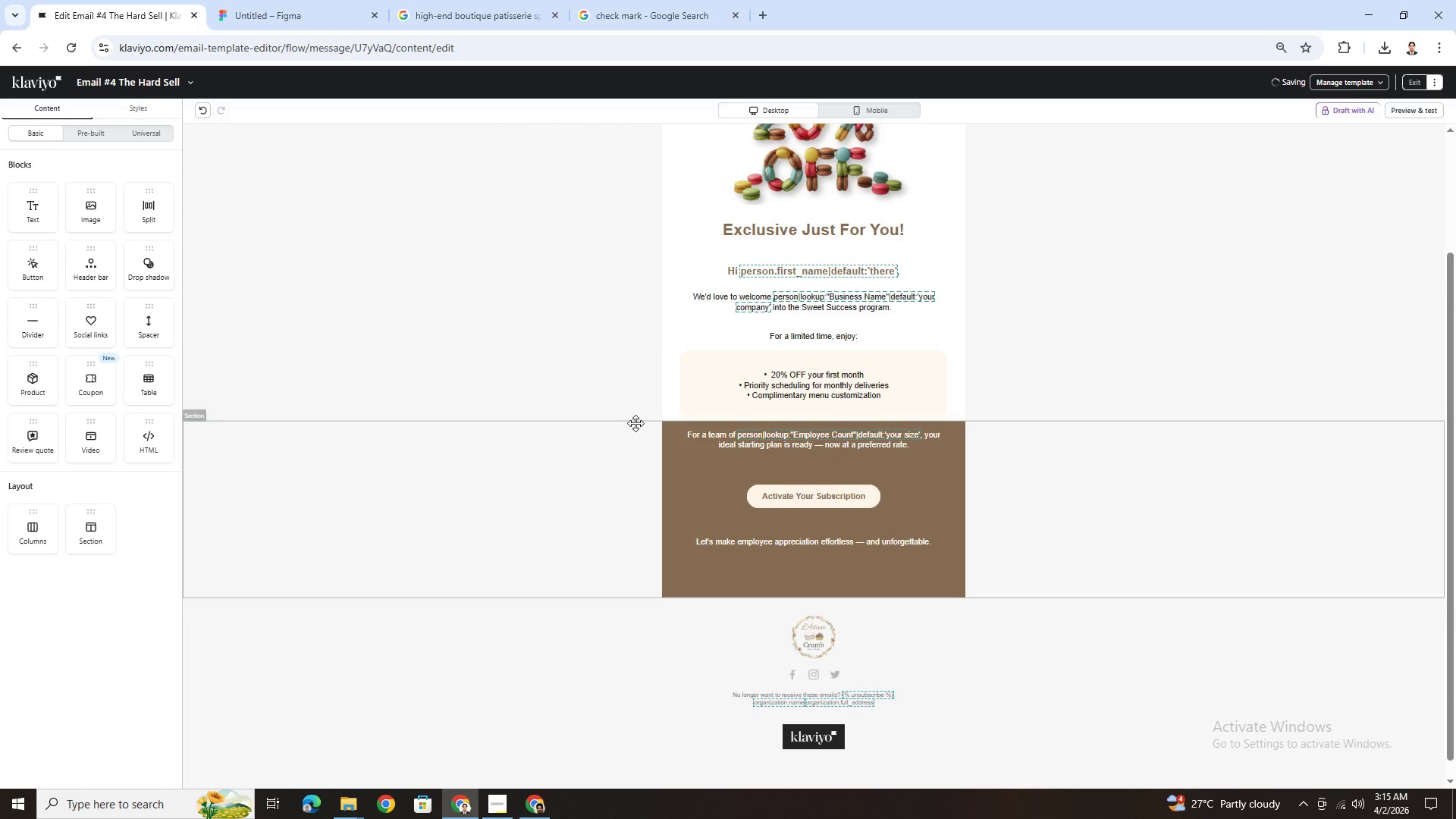 
left_click([596, 377])
 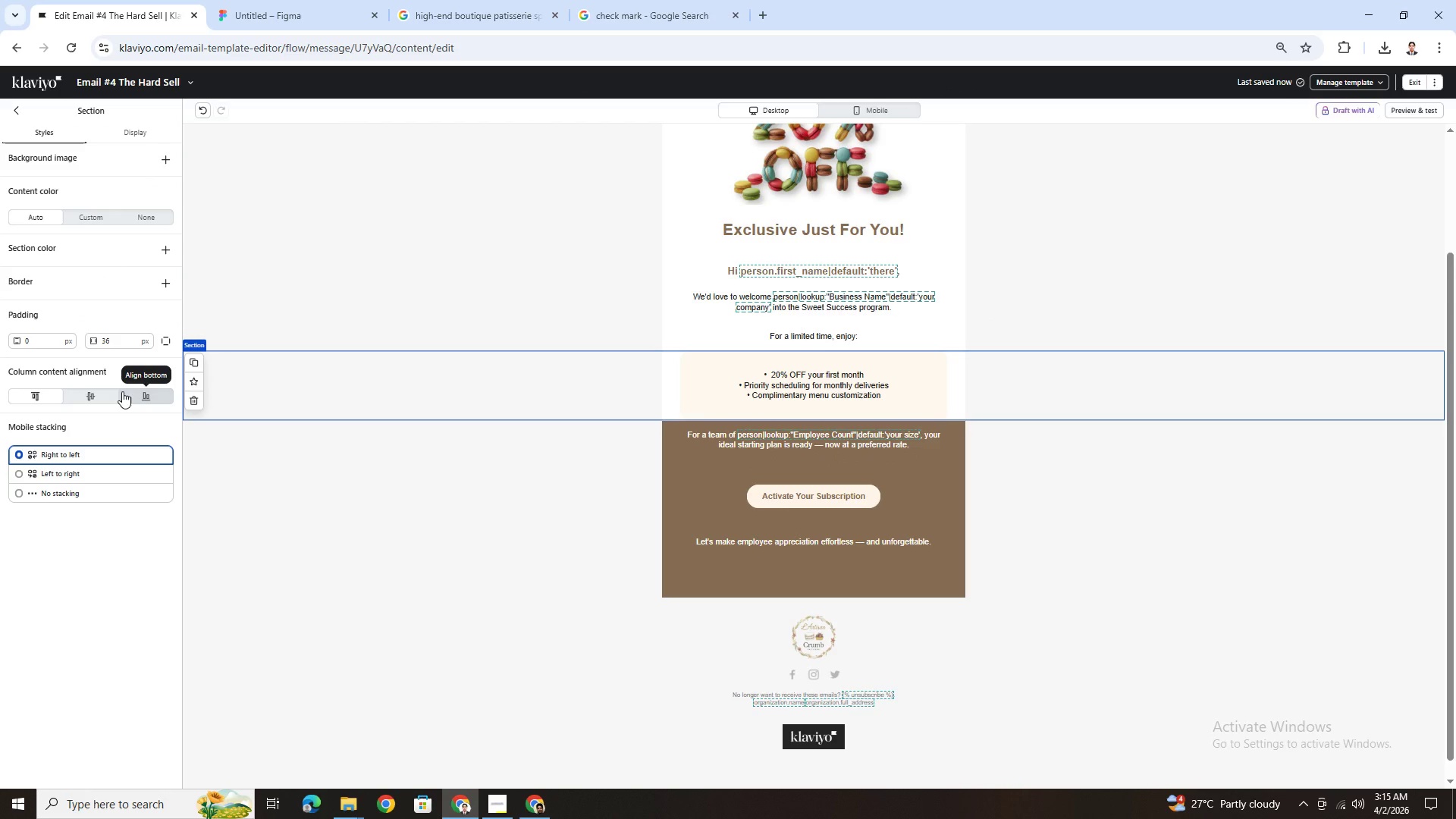 
mouse_move([131, 360])
 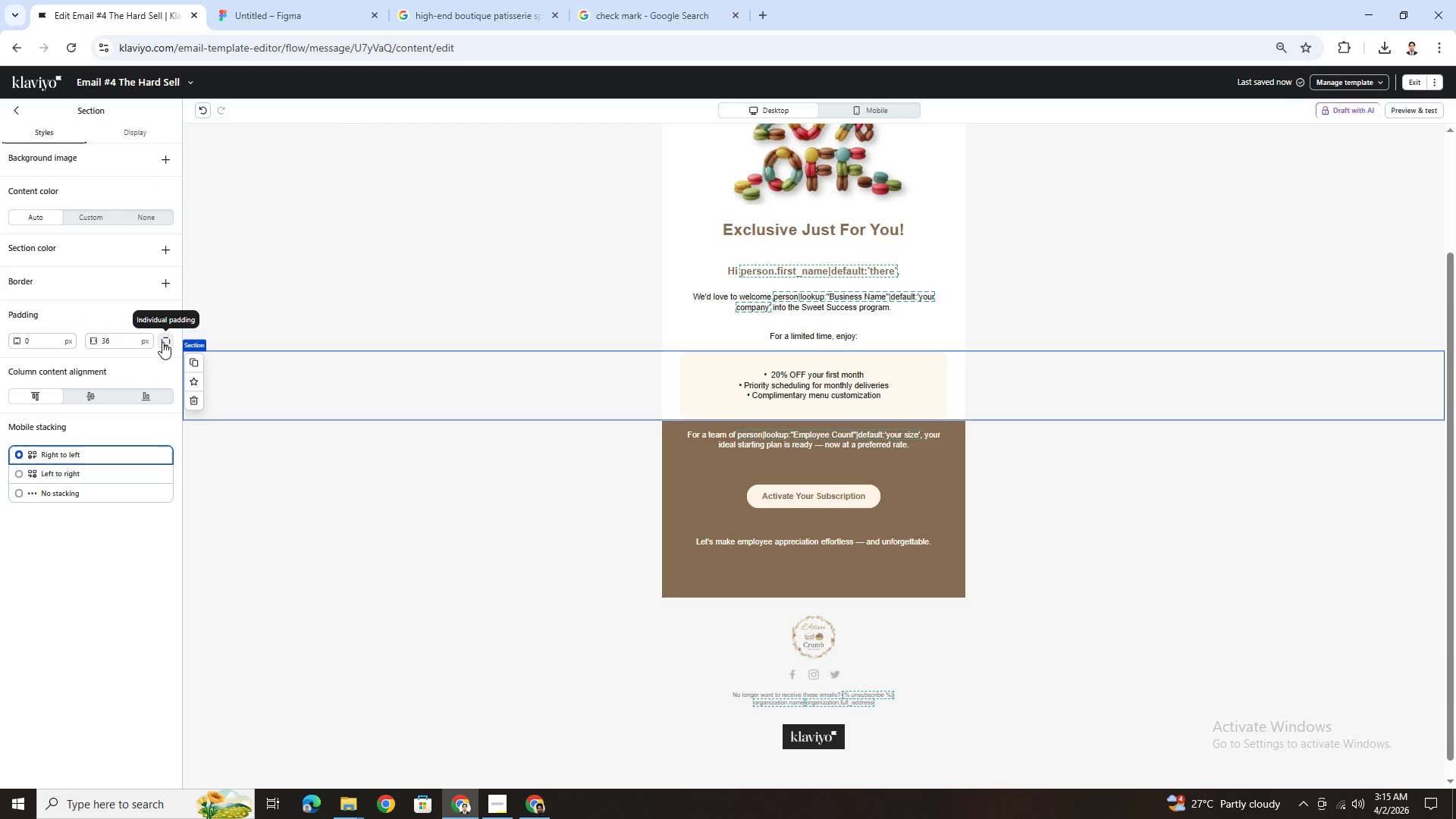 
left_click([162, 342])
 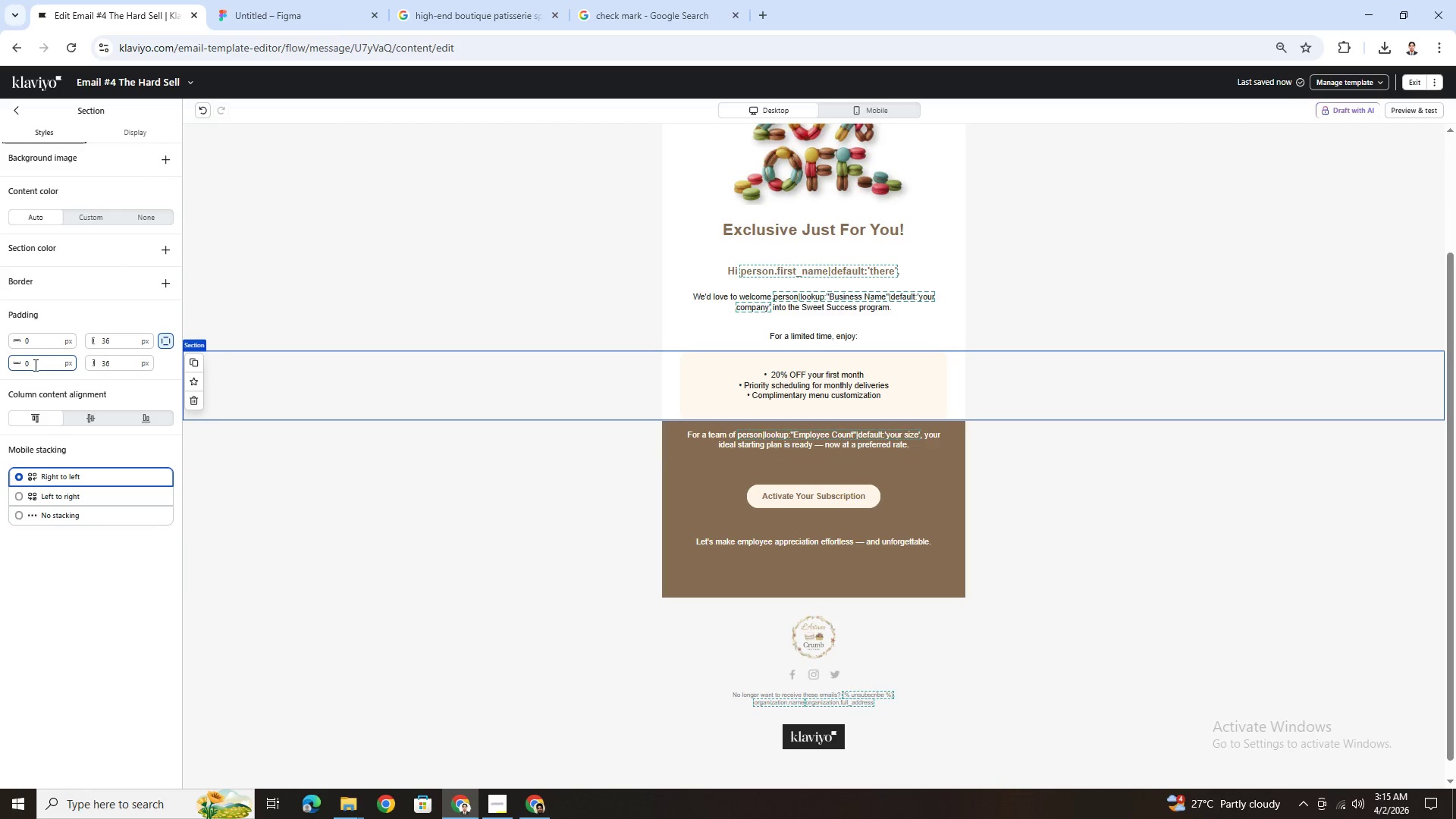 
double_click([36, 365])
 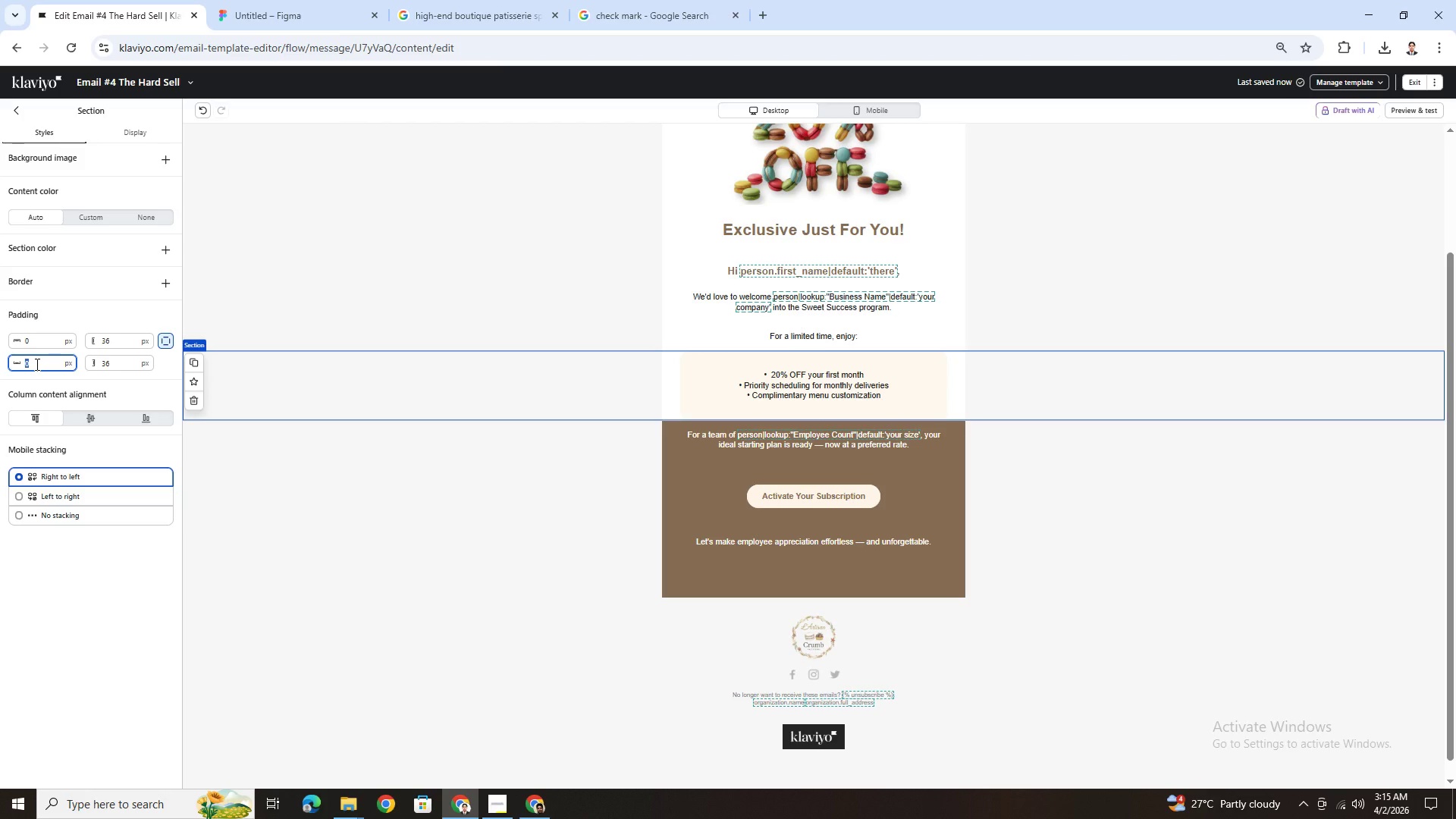 
key(Numpad3)
 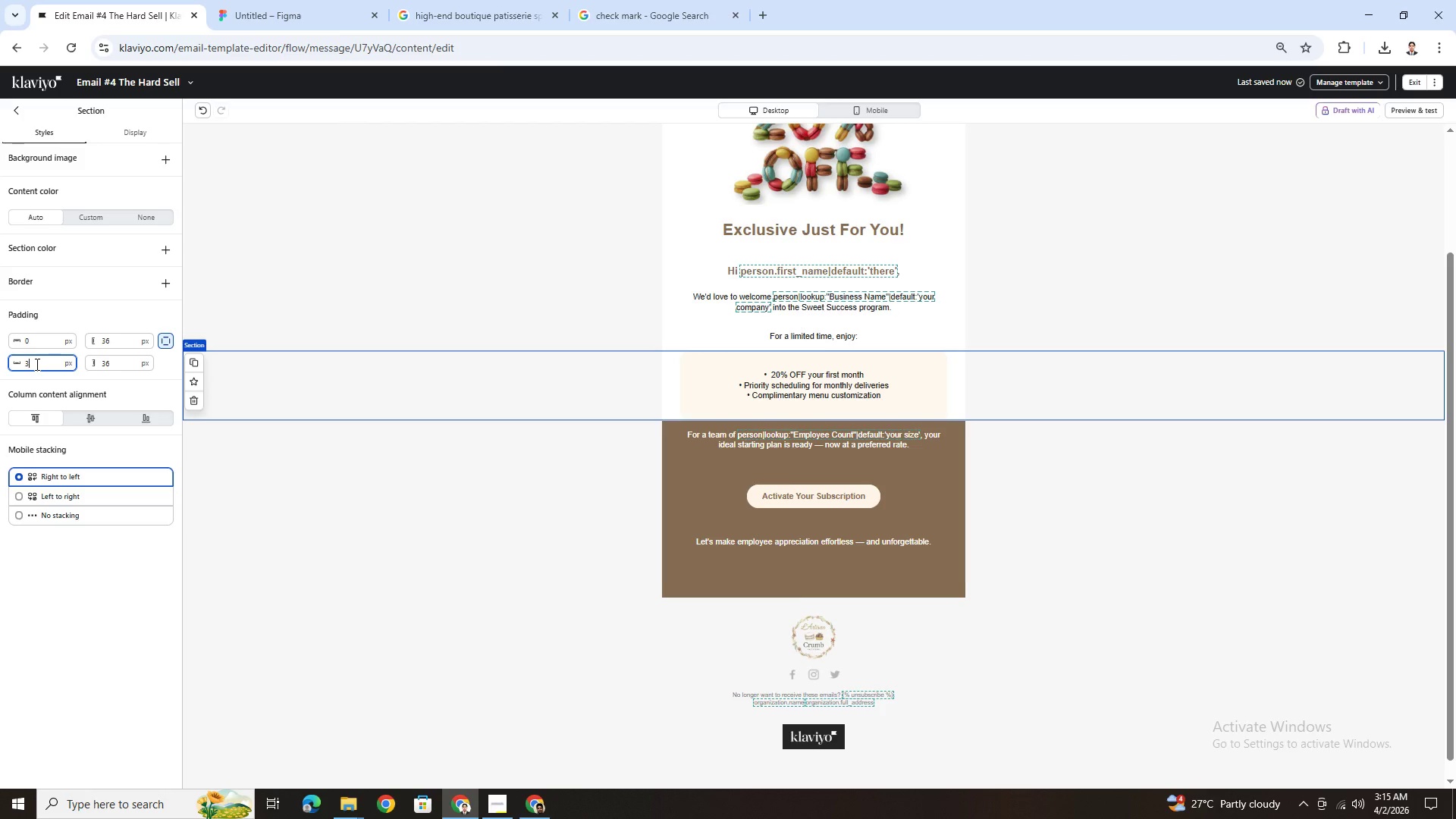 
key(Numpad0)
 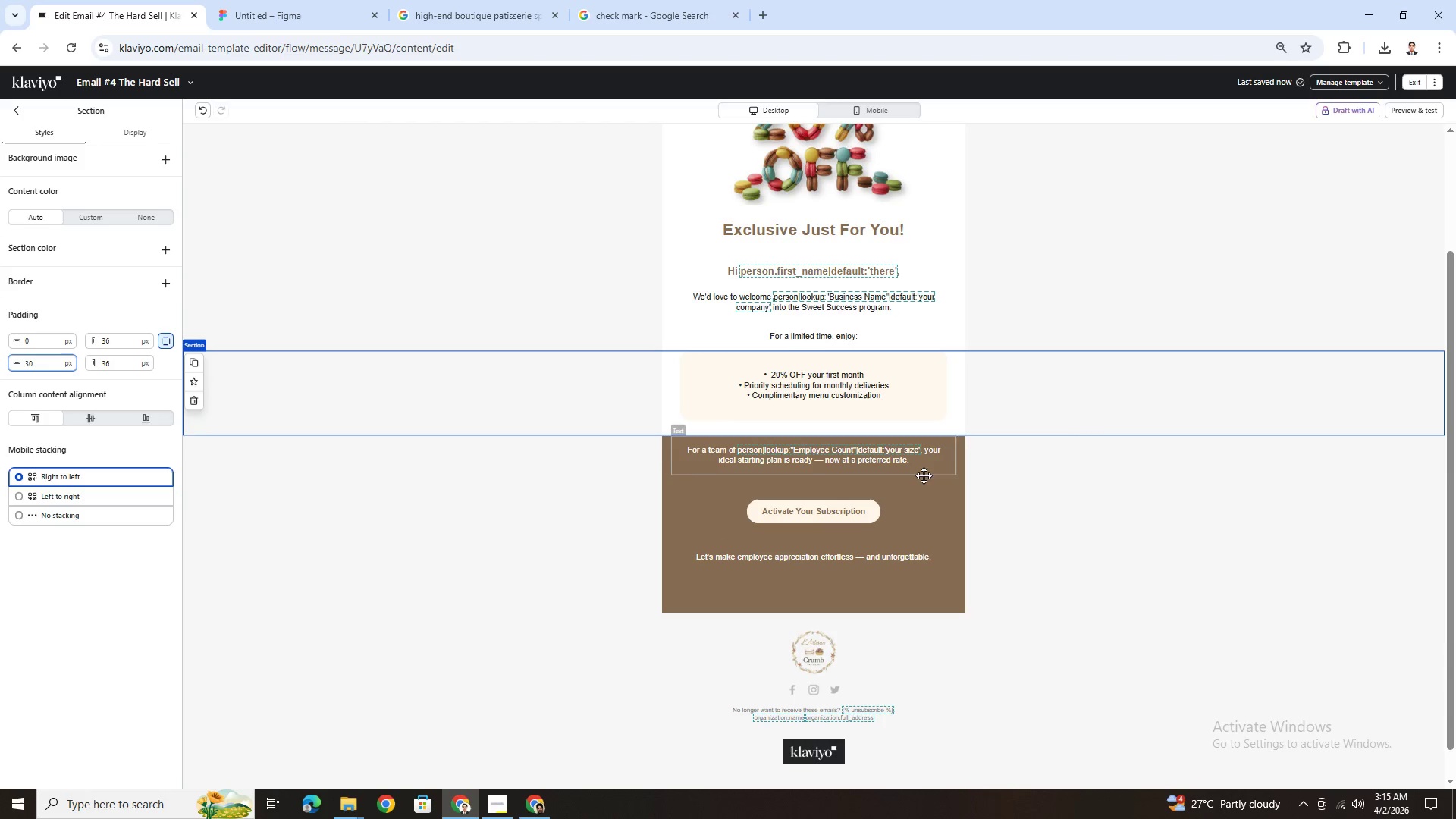 
left_click([1105, 492])
 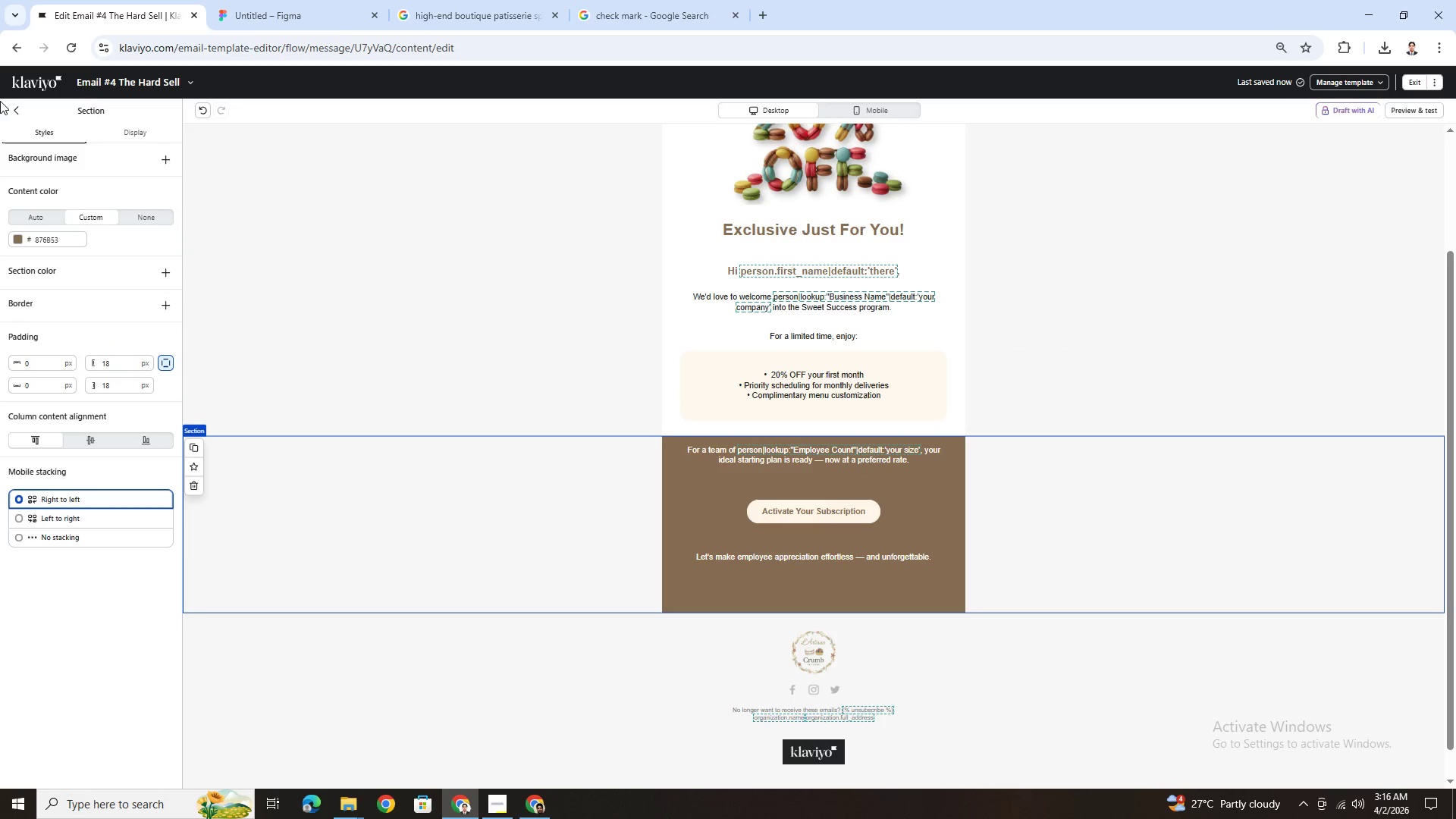 
left_click([16, 108])
 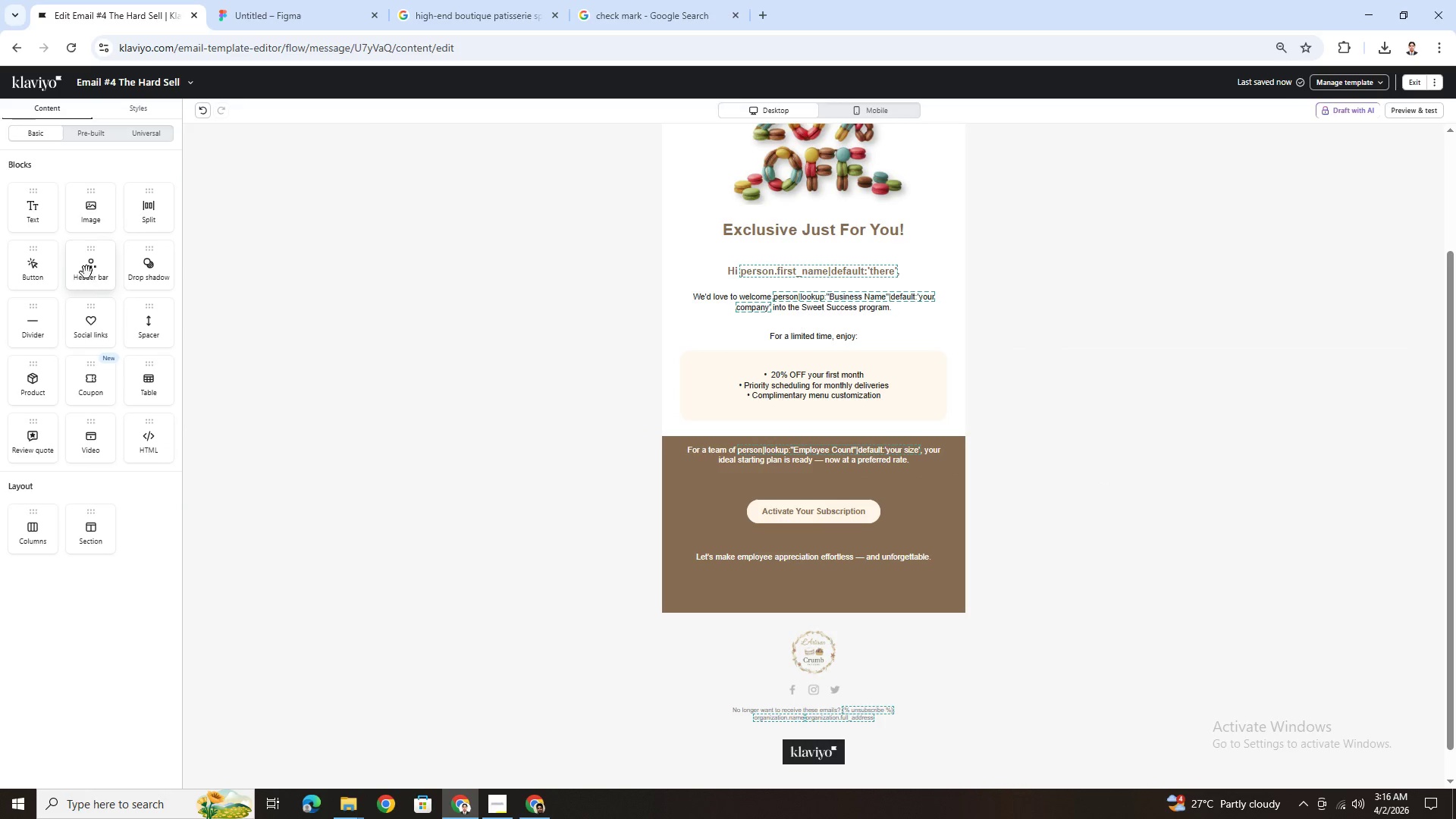 
left_click_drag(start_coordinate=[88, 222], to_coordinate=[803, 453])
 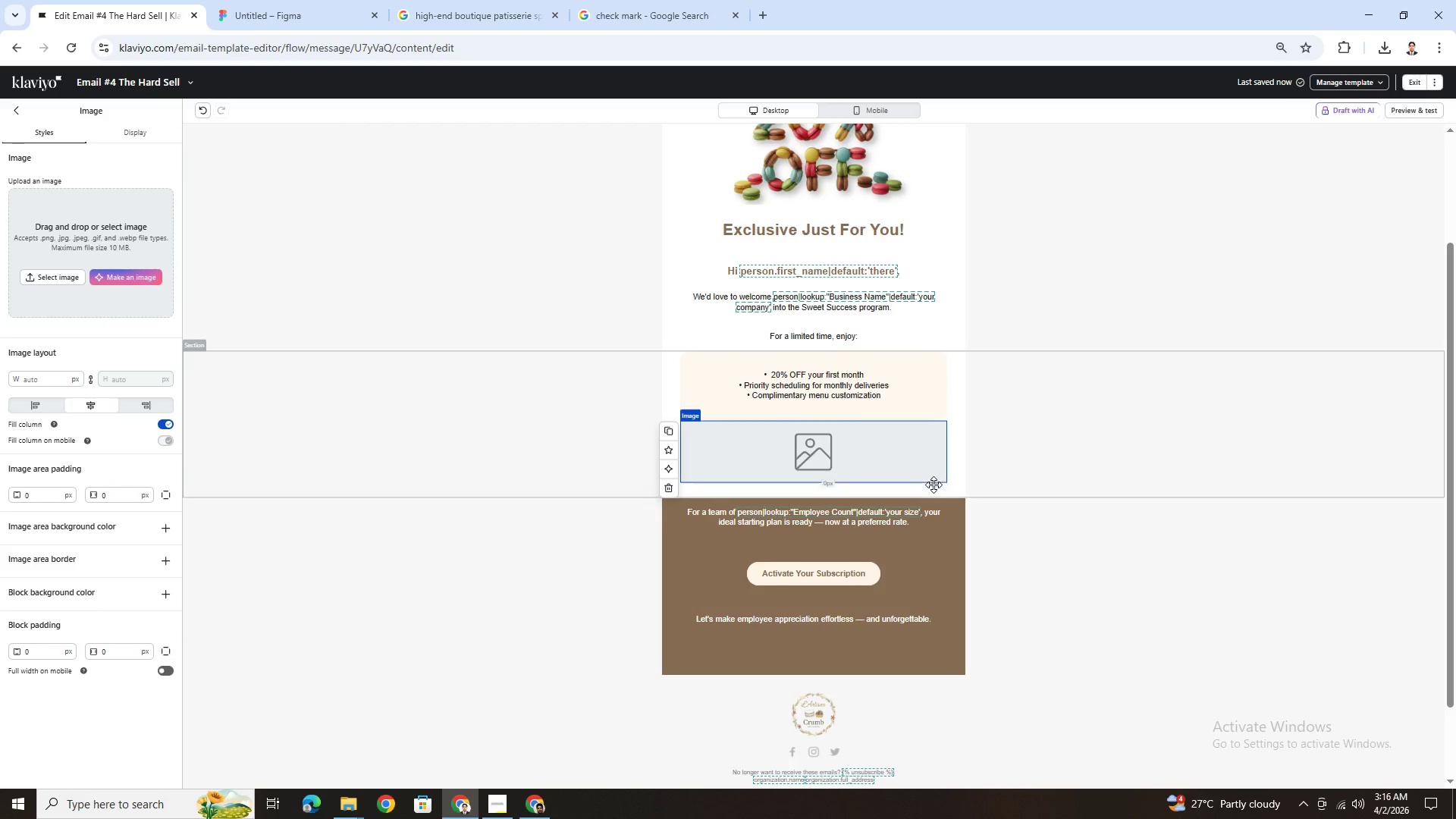 
left_click([927, 490])
 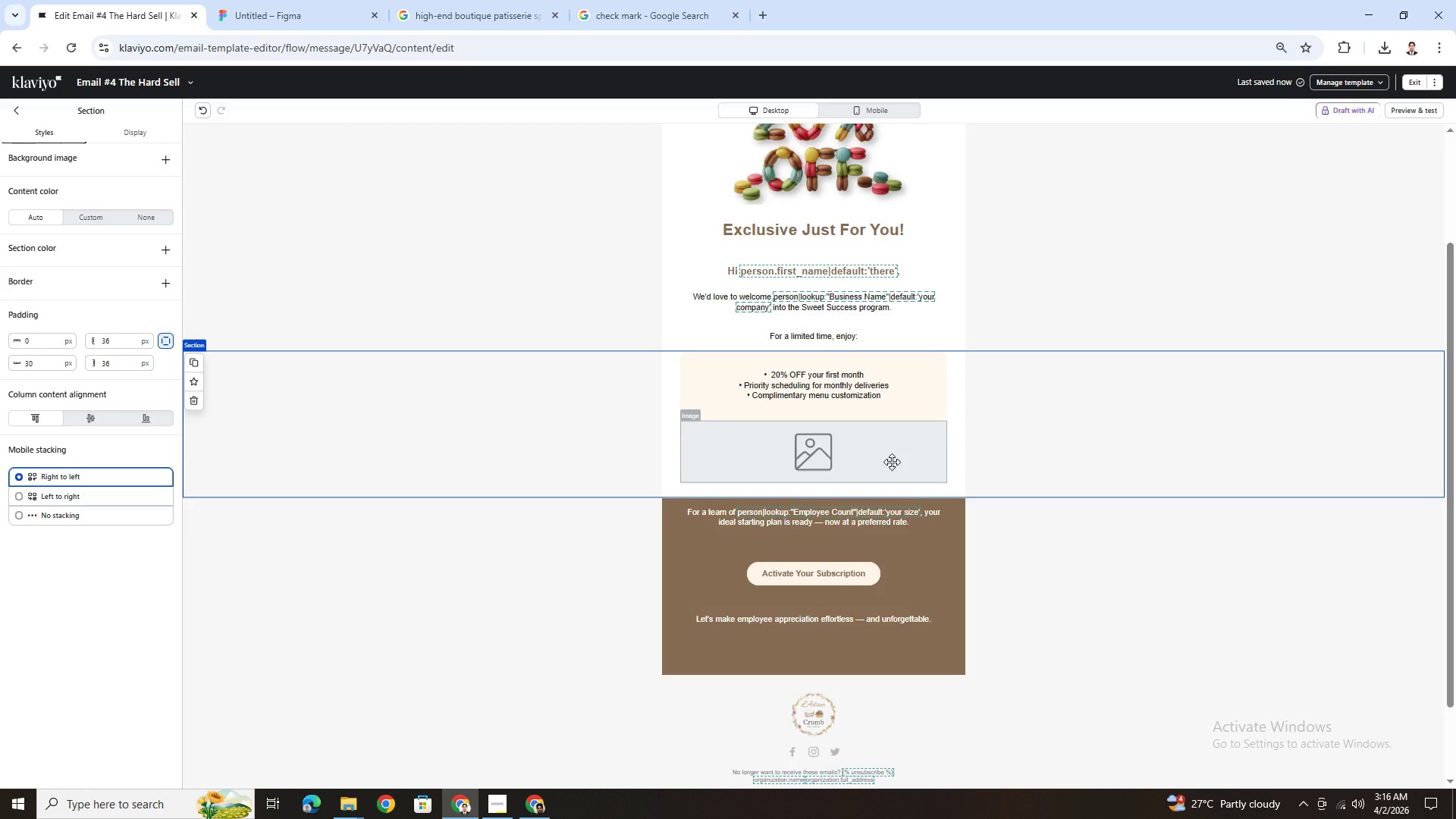 
left_click_drag(start_coordinate=[855, 463], to_coordinate=[862, 503])
 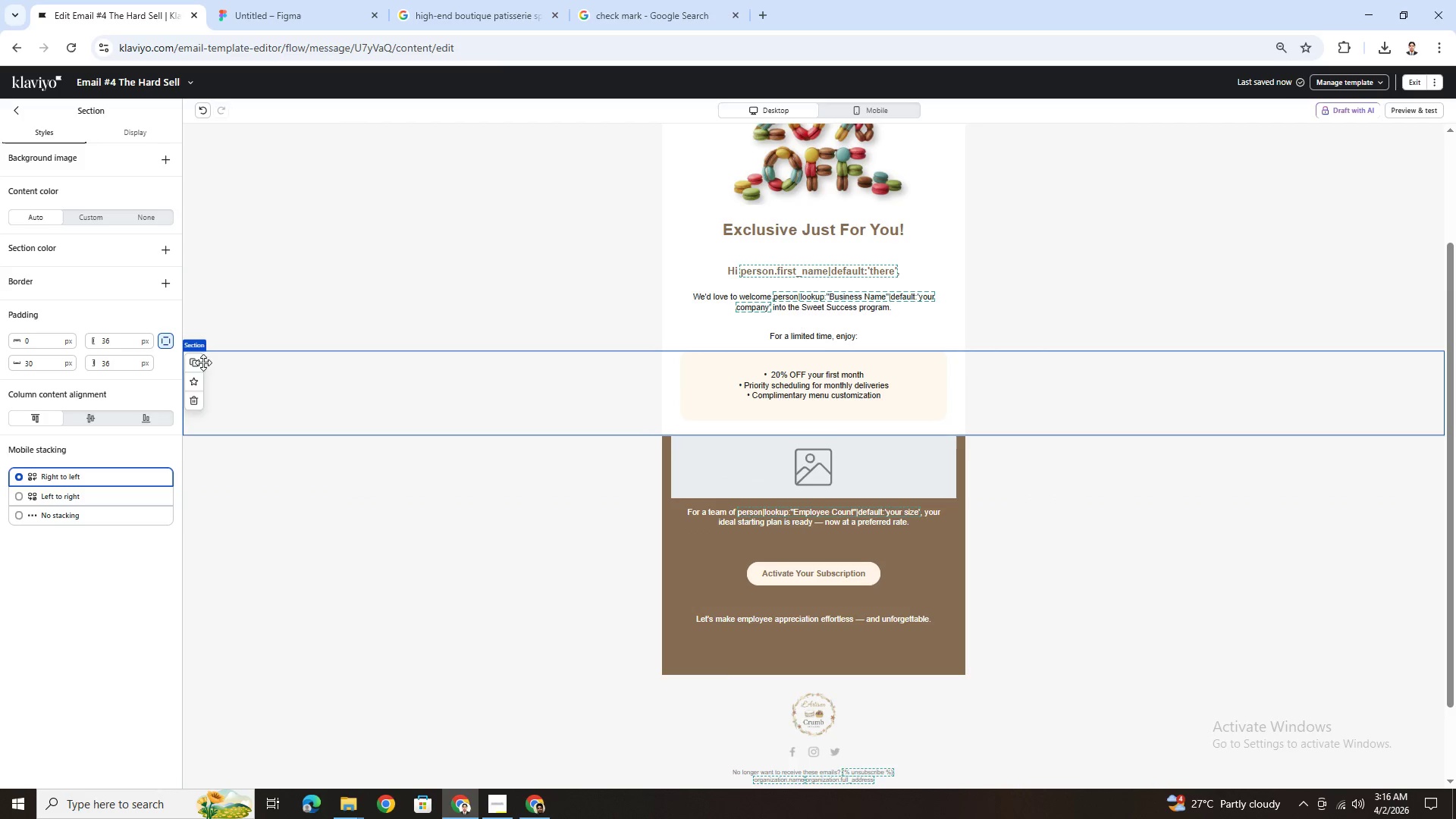 
left_click([19, 115])
 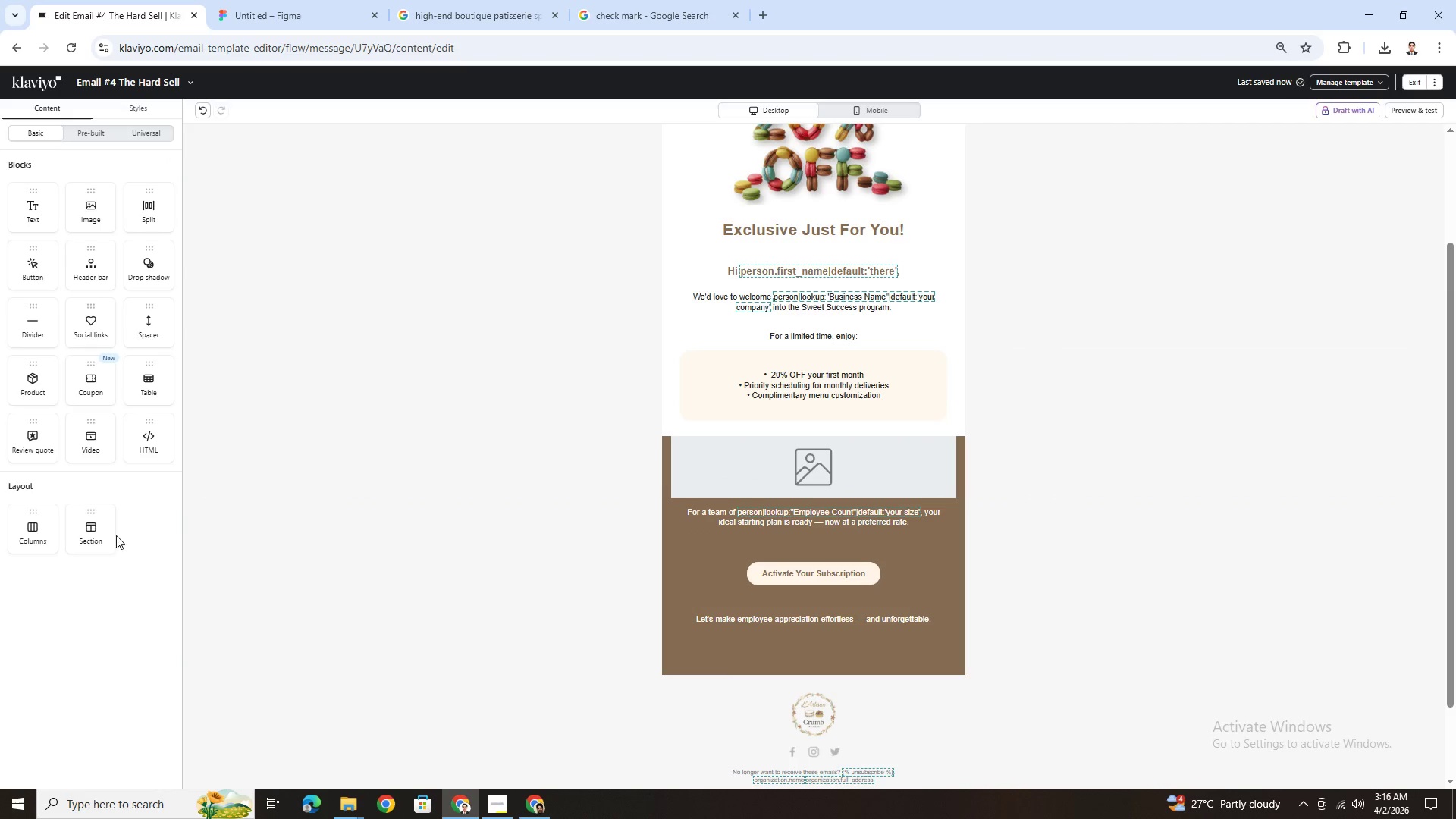 
left_click_drag(start_coordinate=[96, 527], to_coordinate=[647, 483])
 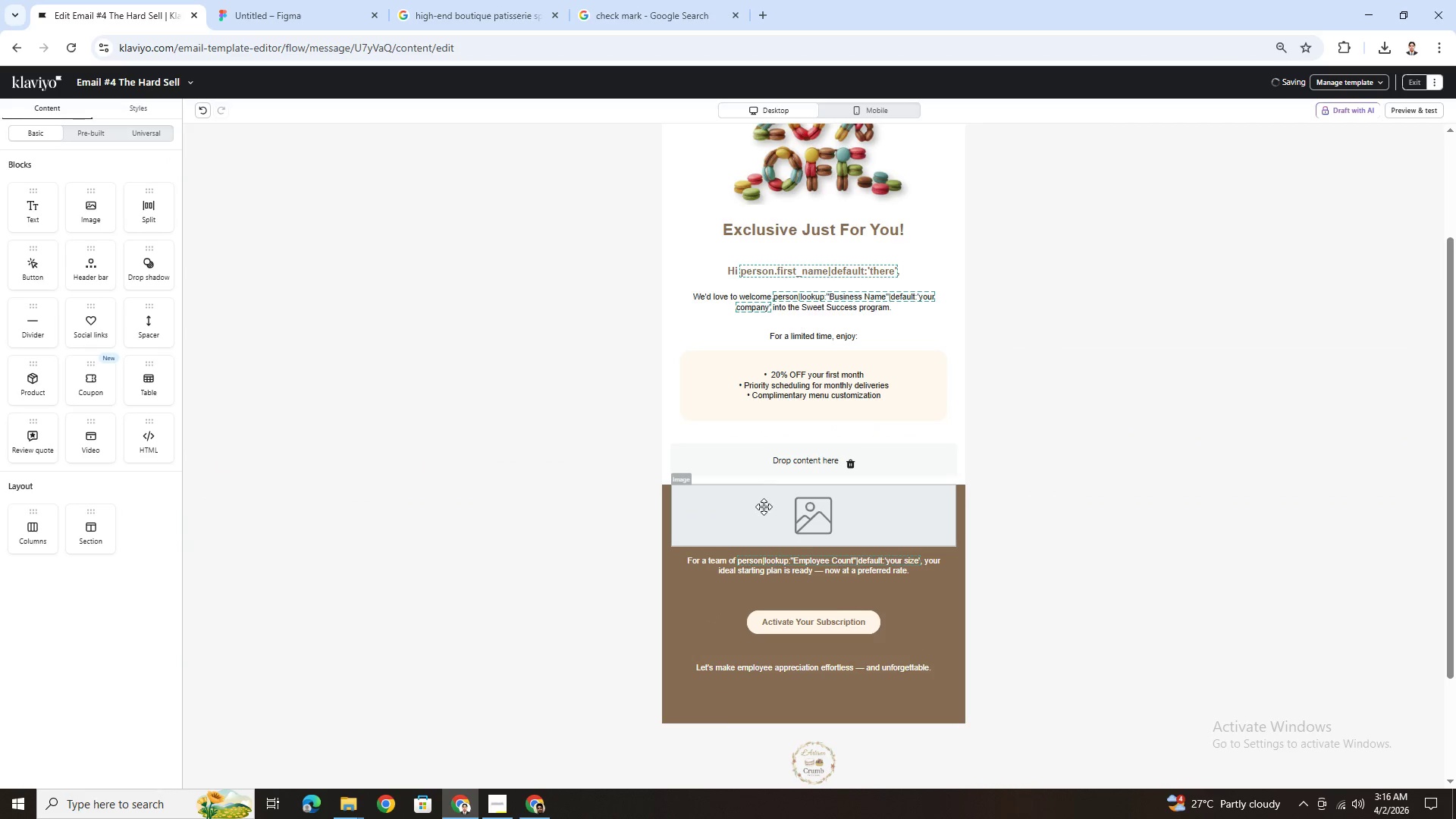 
left_click_drag(start_coordinate=[761, 512], to_coordinate=[775, 465])
 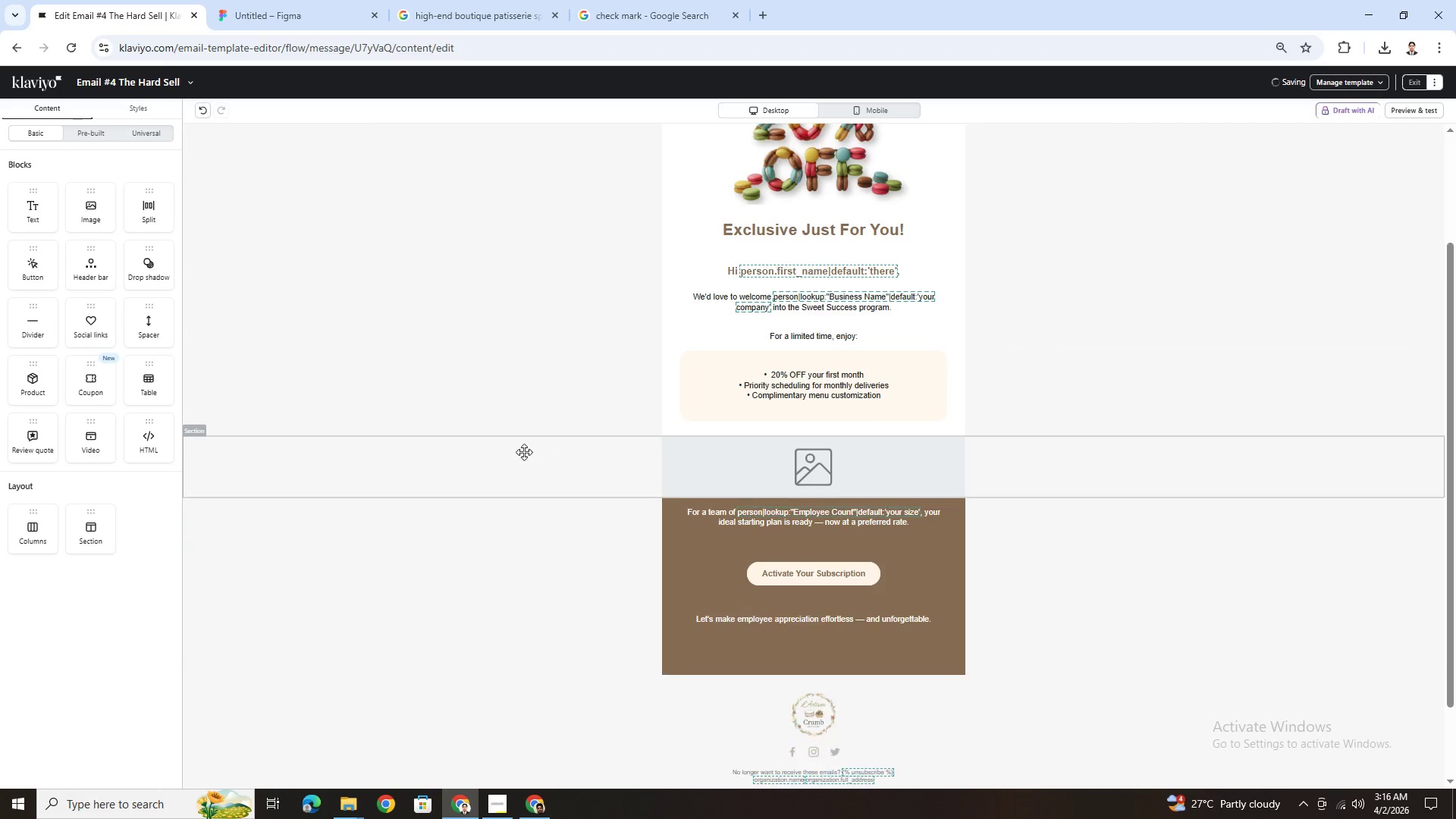 
left_click([524, 452])
 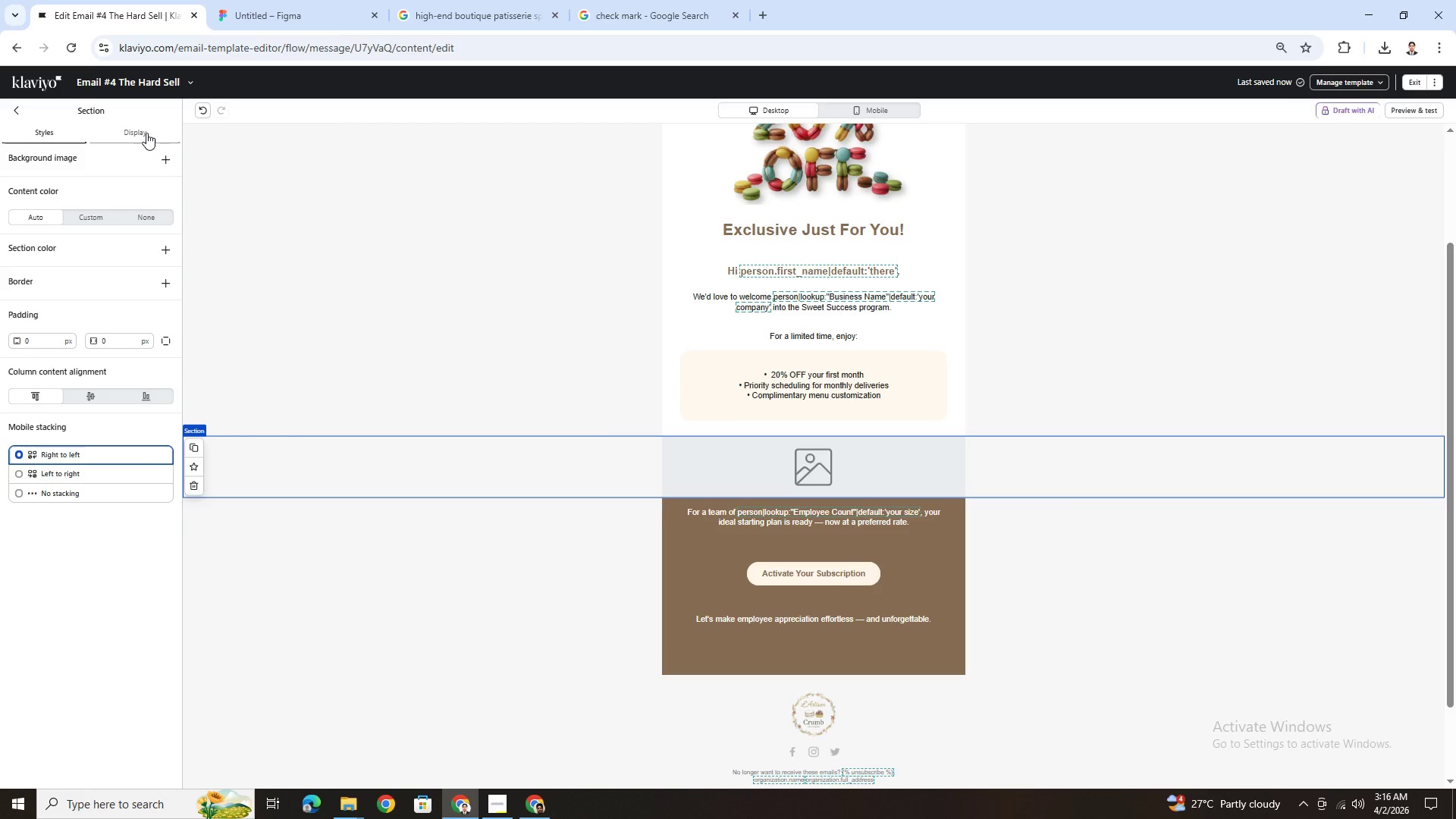 
left_click([714, 466])
 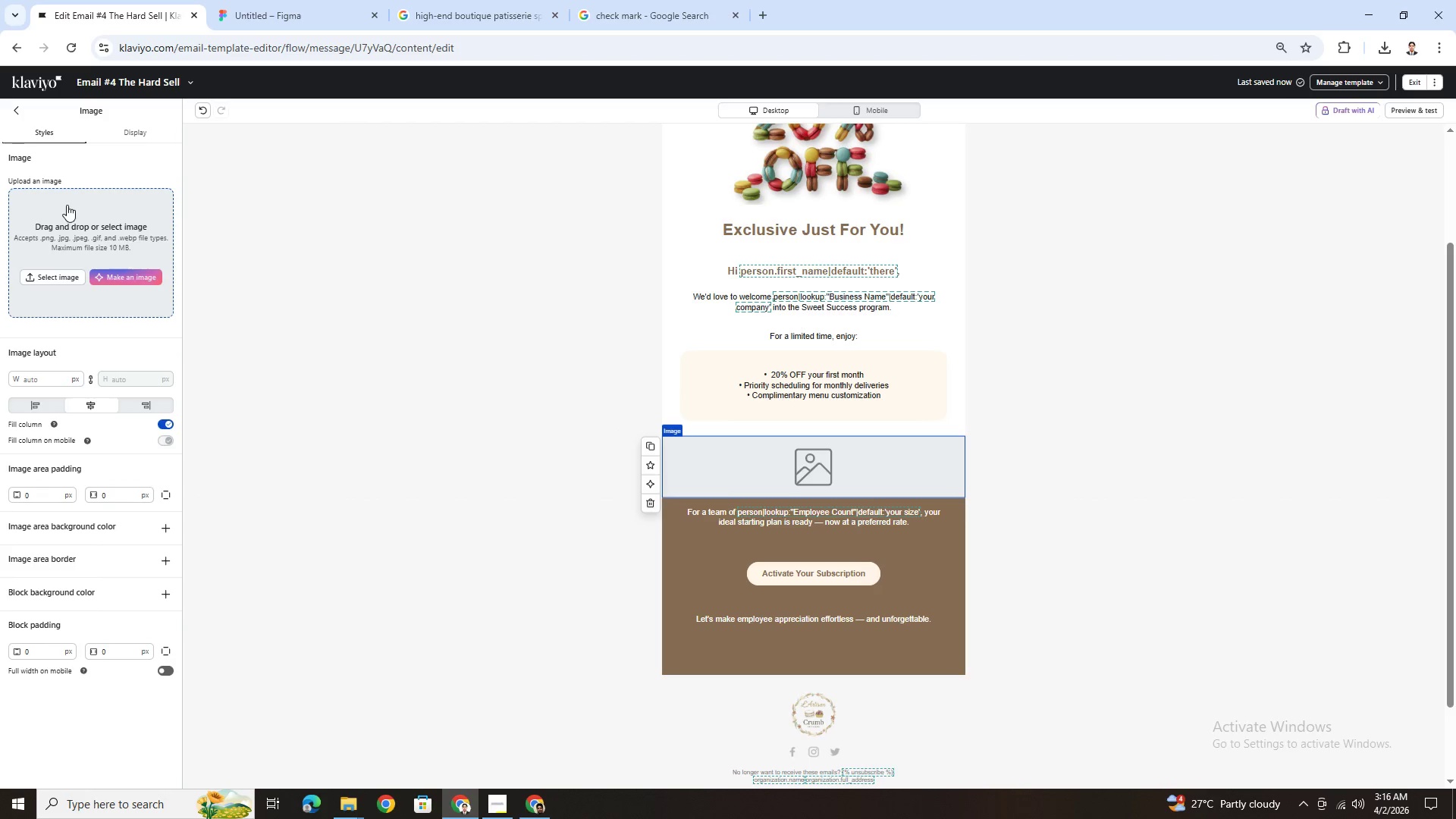 
left_click([60, 281])
 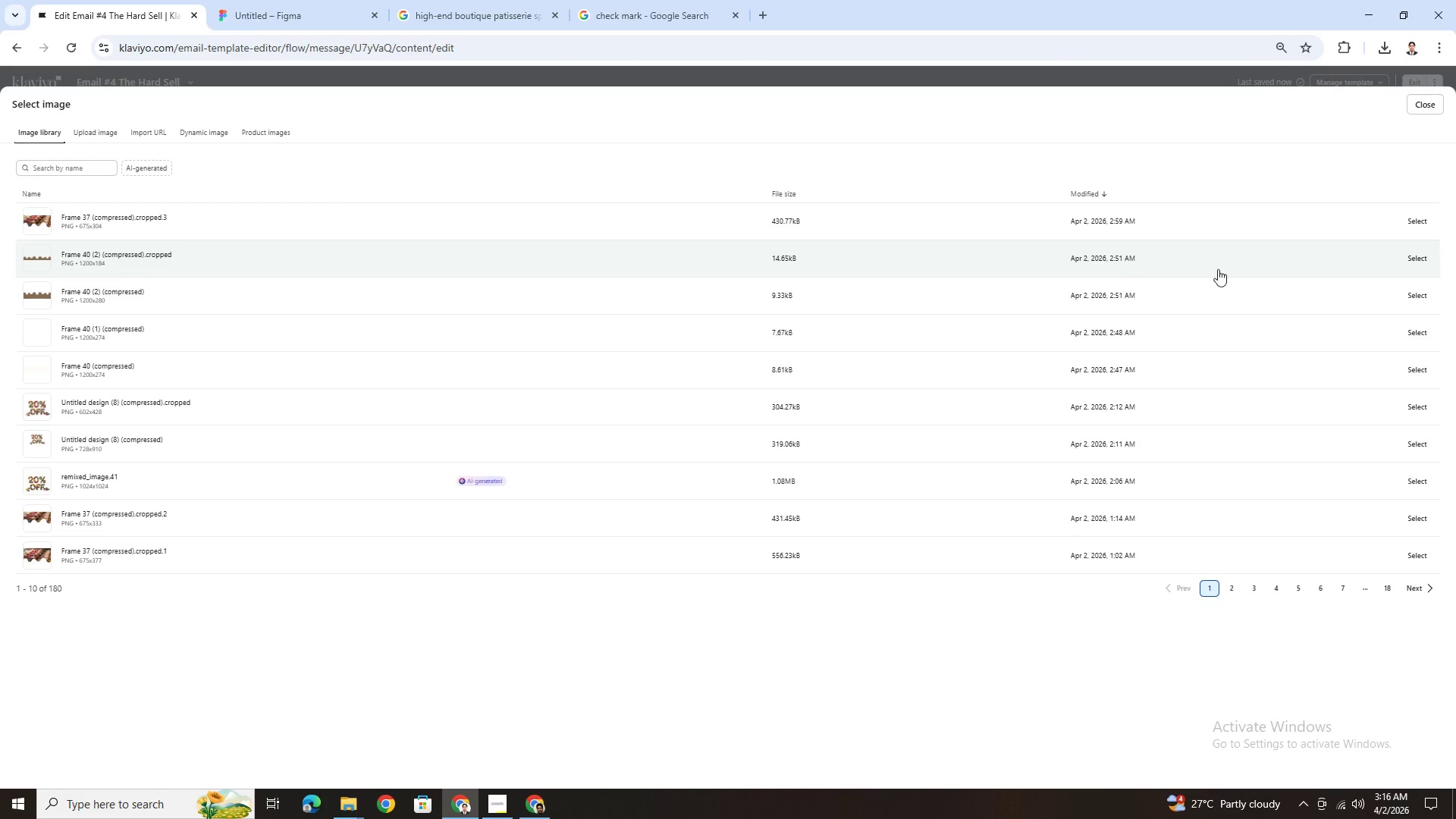 
left_click([1429, 257])
 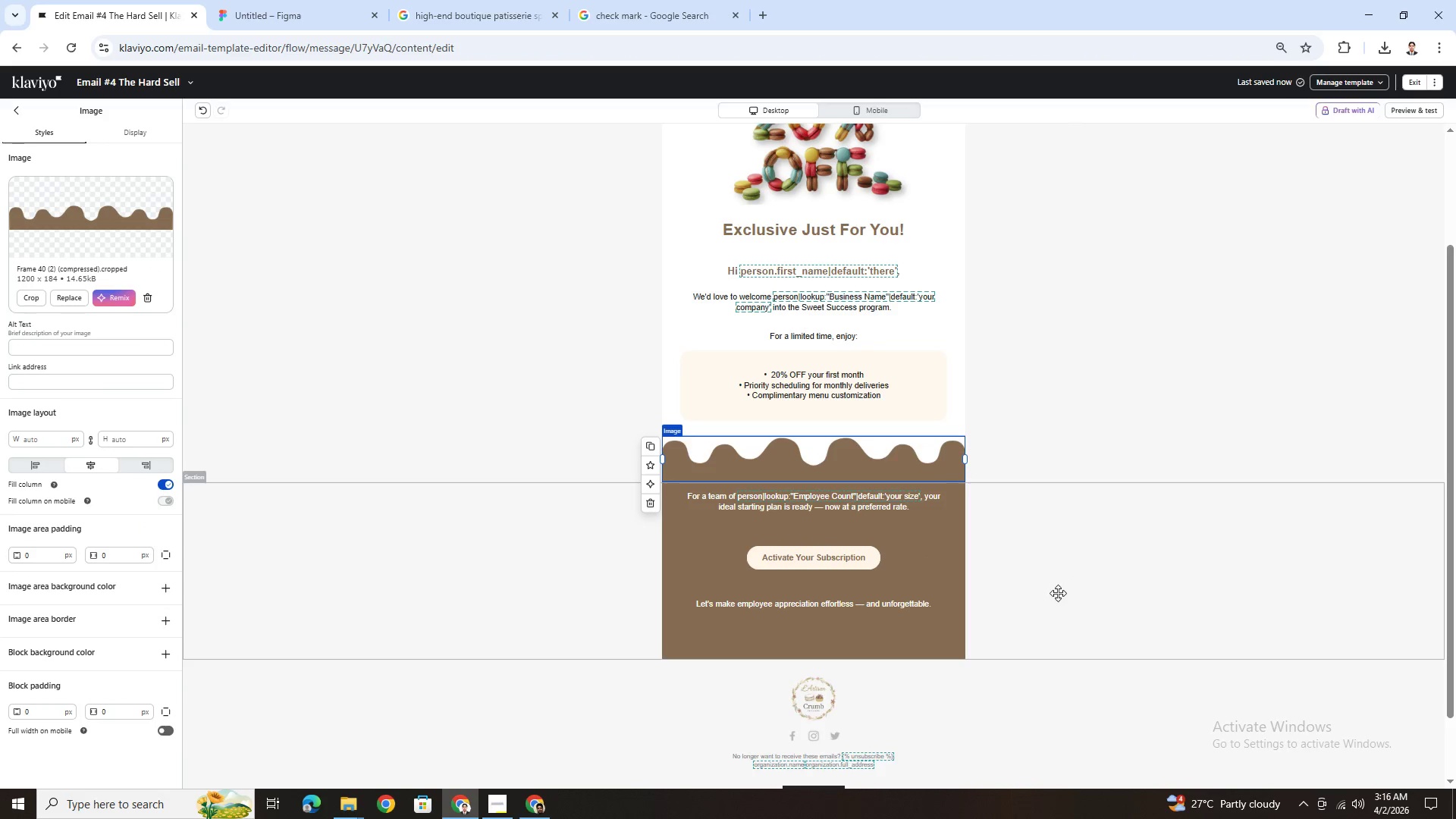 
left_click([1074, 701])
 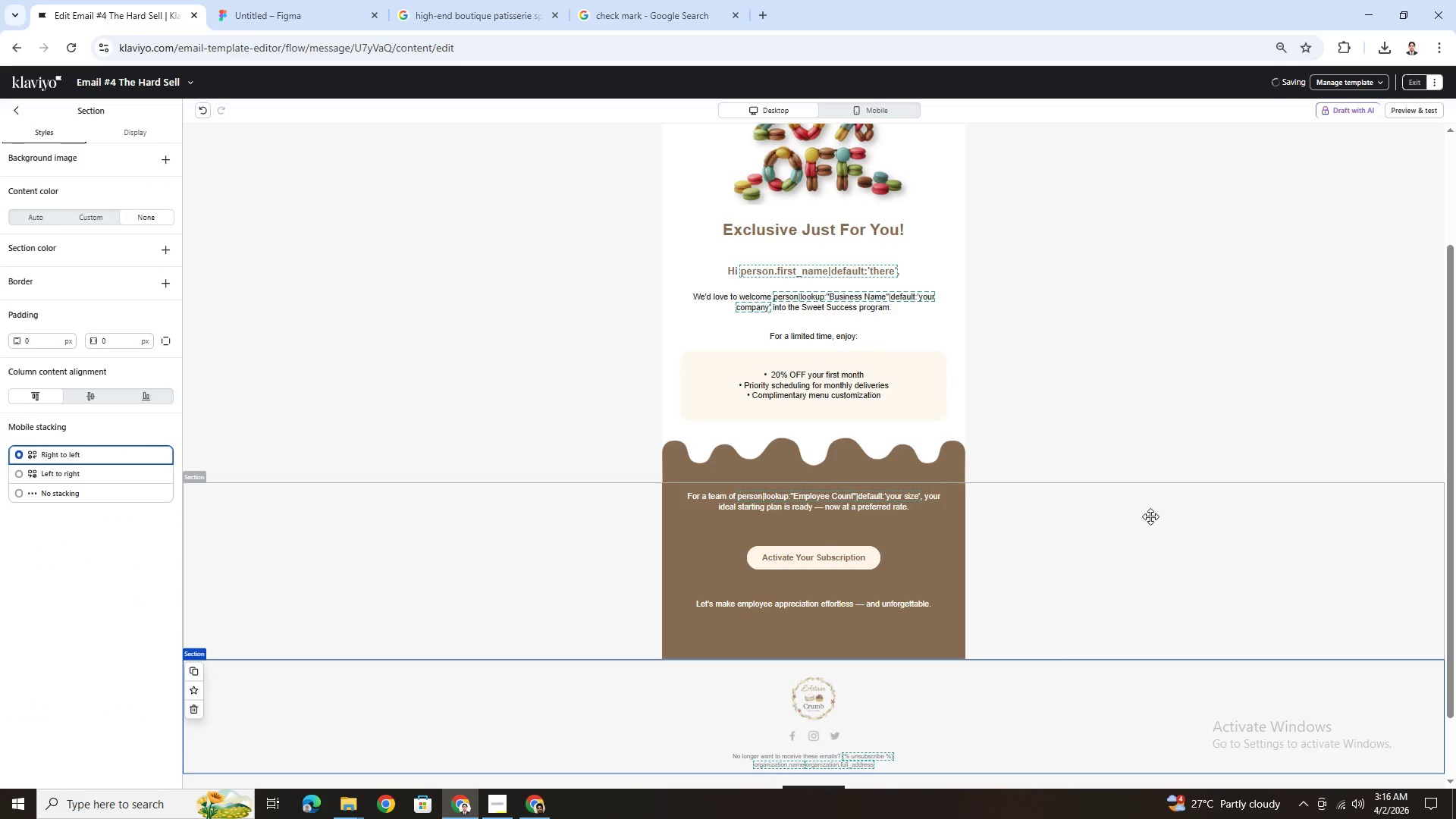 
scroll: coordinate [1155, 505], scroll_direction: up, amount: 3.0
 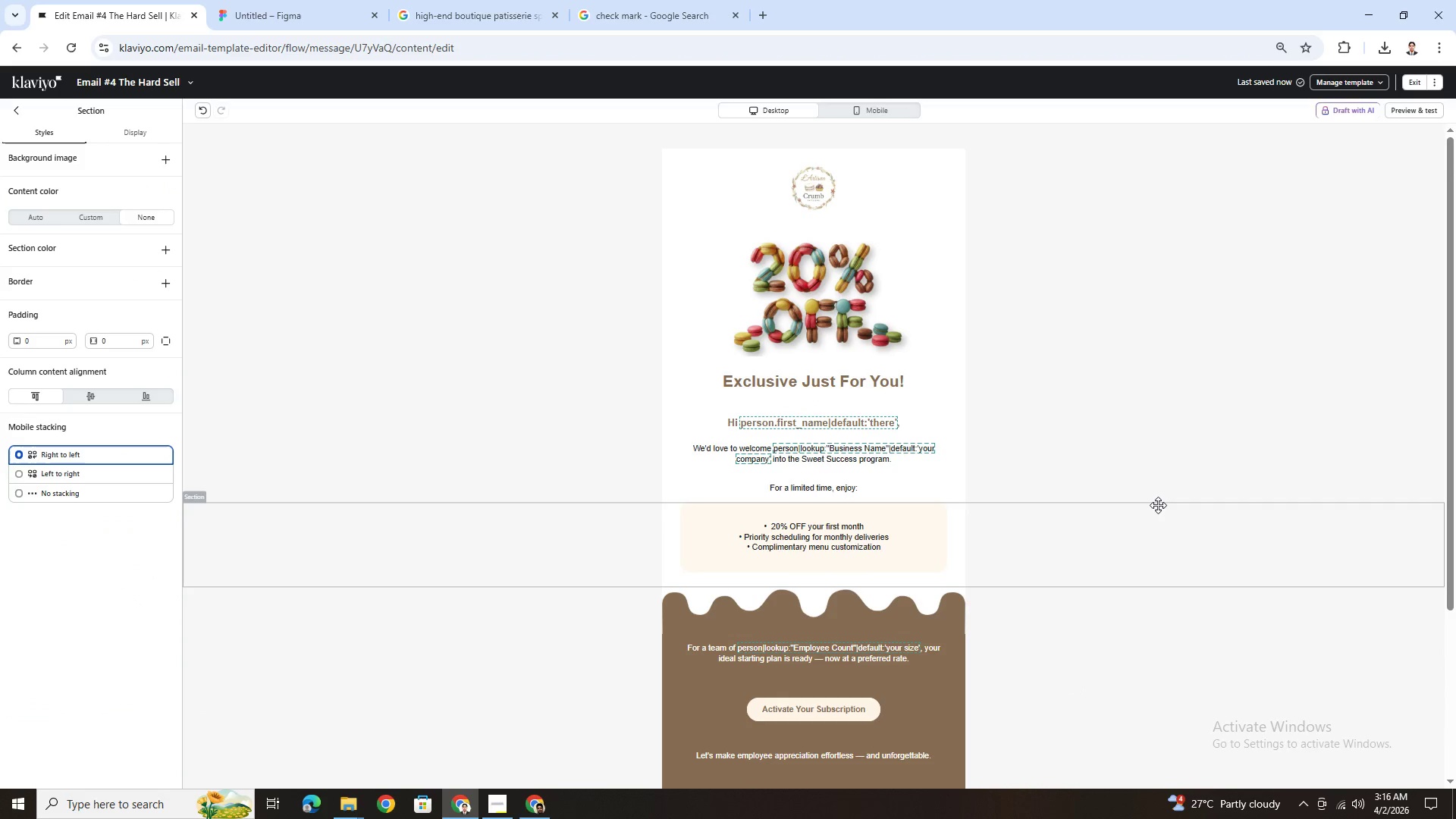 
scroll: coordinate [1158, 505], scroll_direction: down, amount: 2.0
 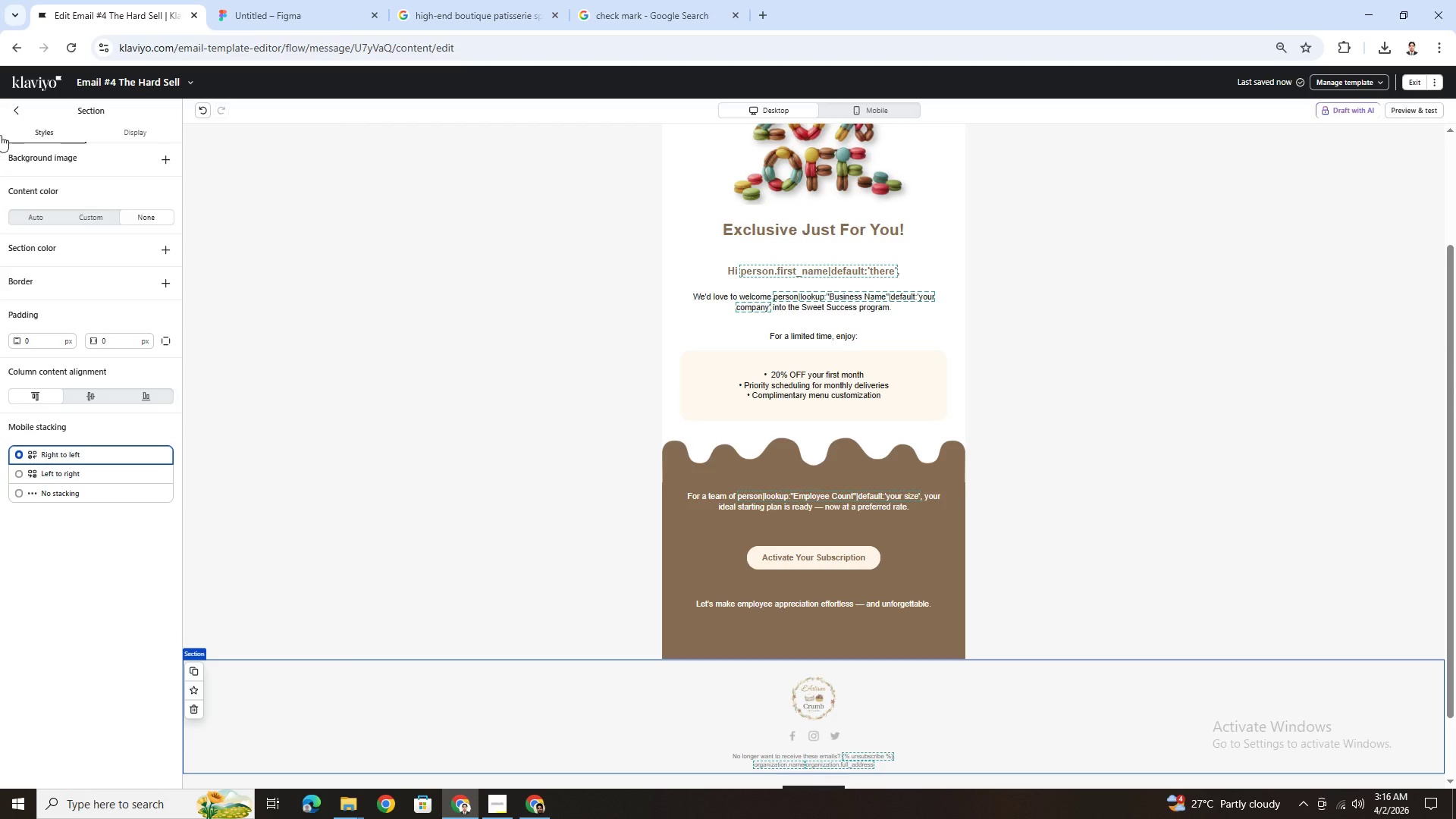 
left_click([24, 110])
 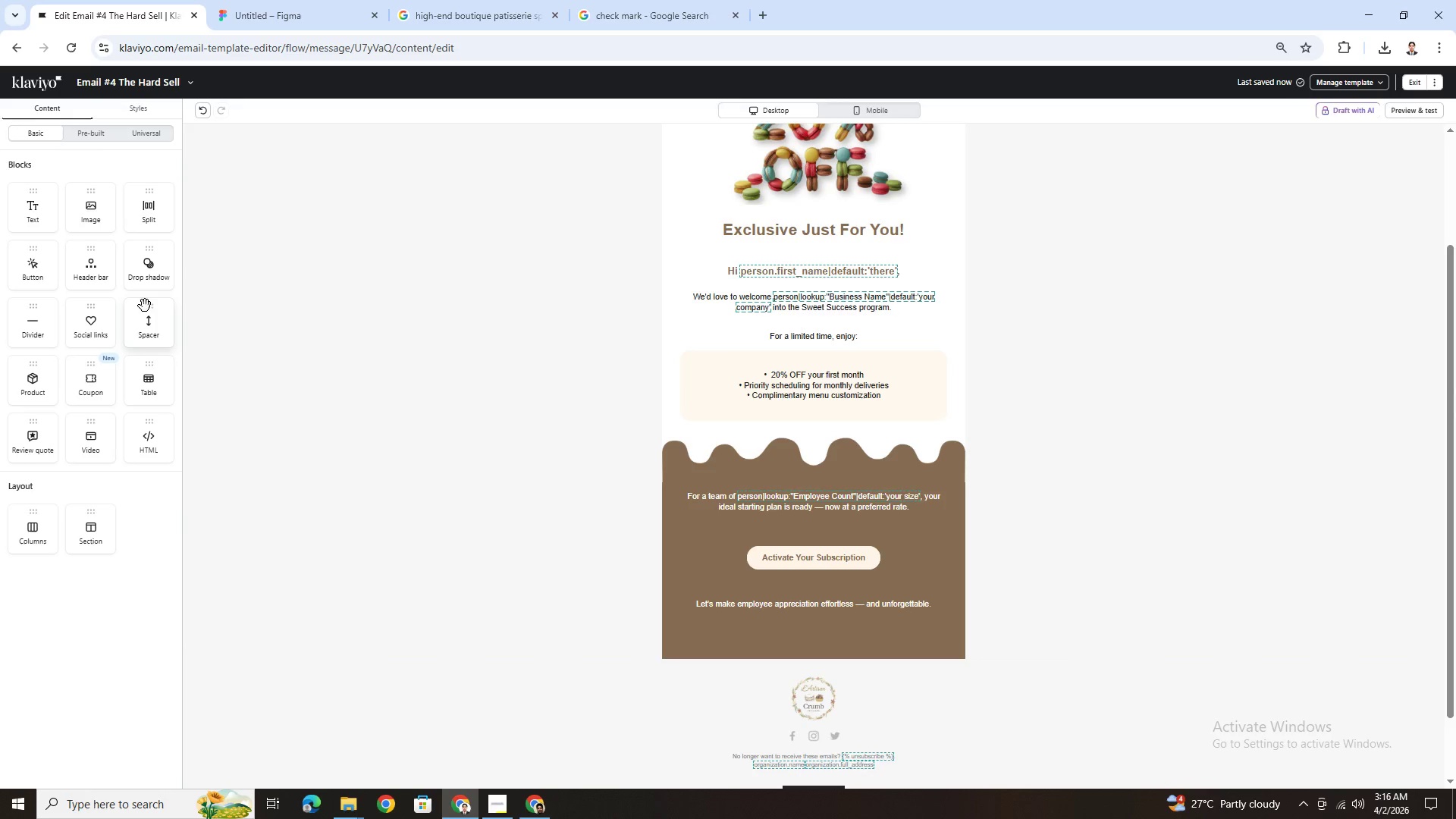 
left_click_drag(start_coordinate=[149, 318], to_coordinate=[877, 452])
 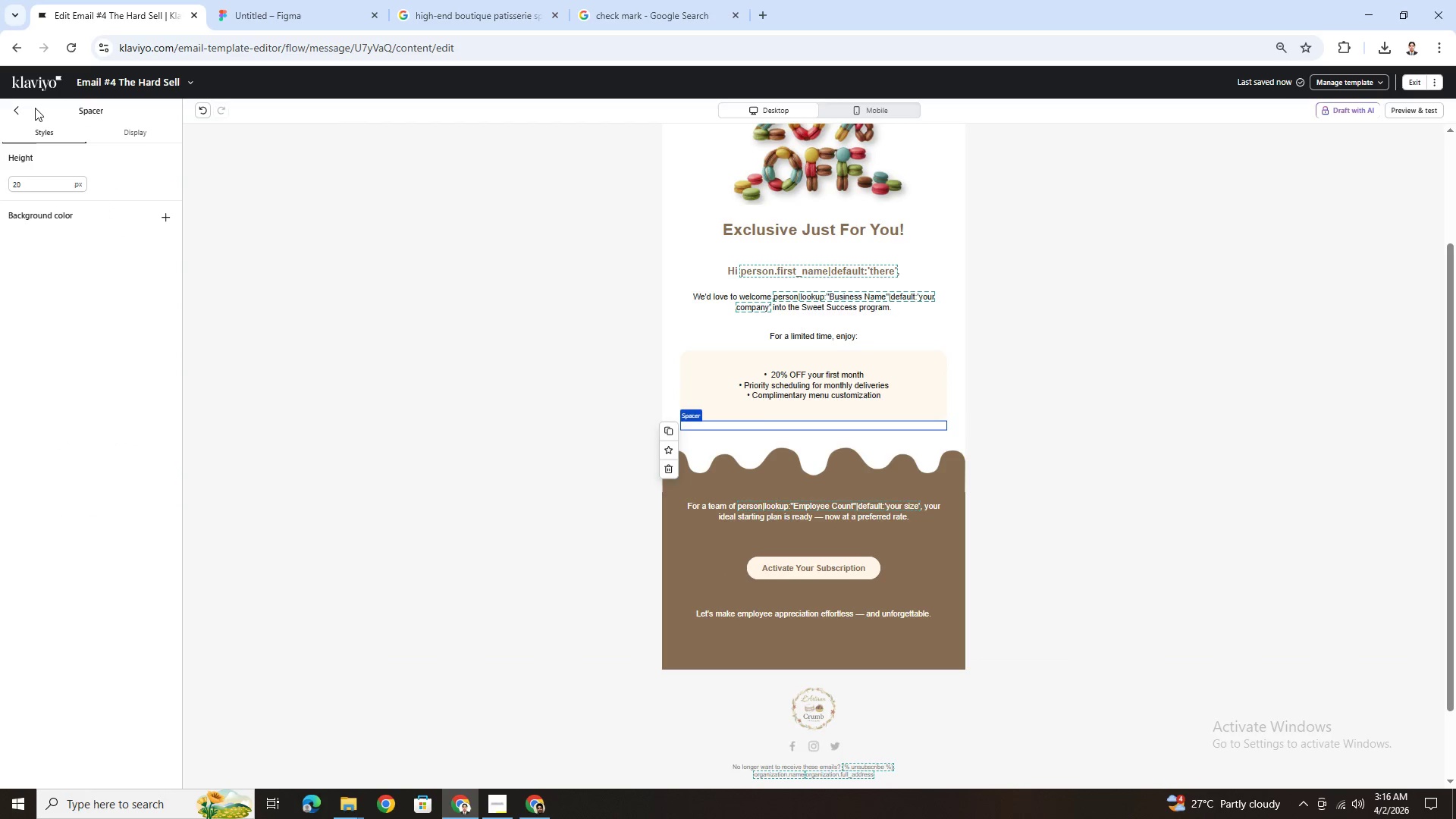 
left_click([14, 109])
 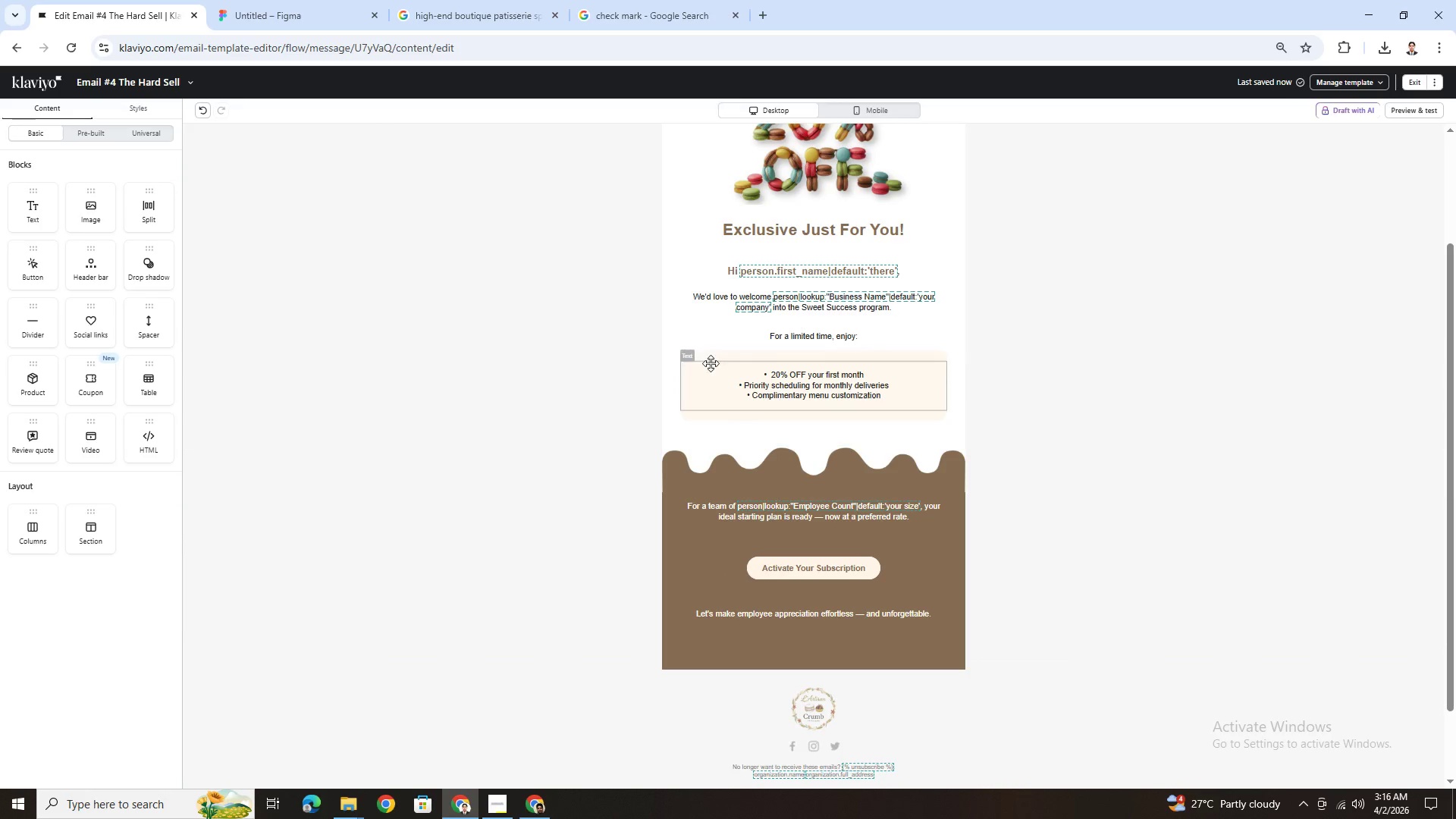 
left_click([775, 428])
 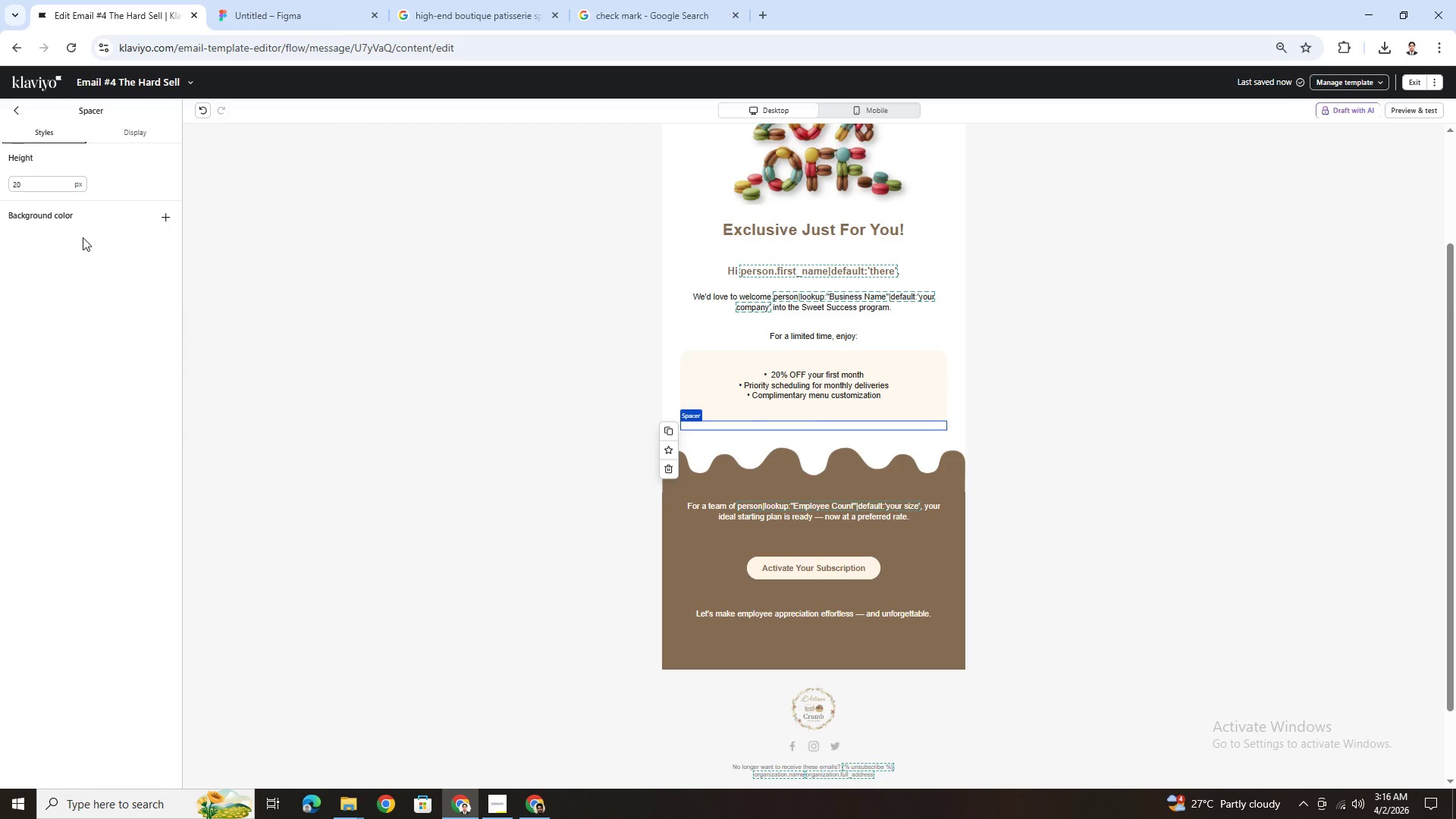 
double_click([42, 180])
 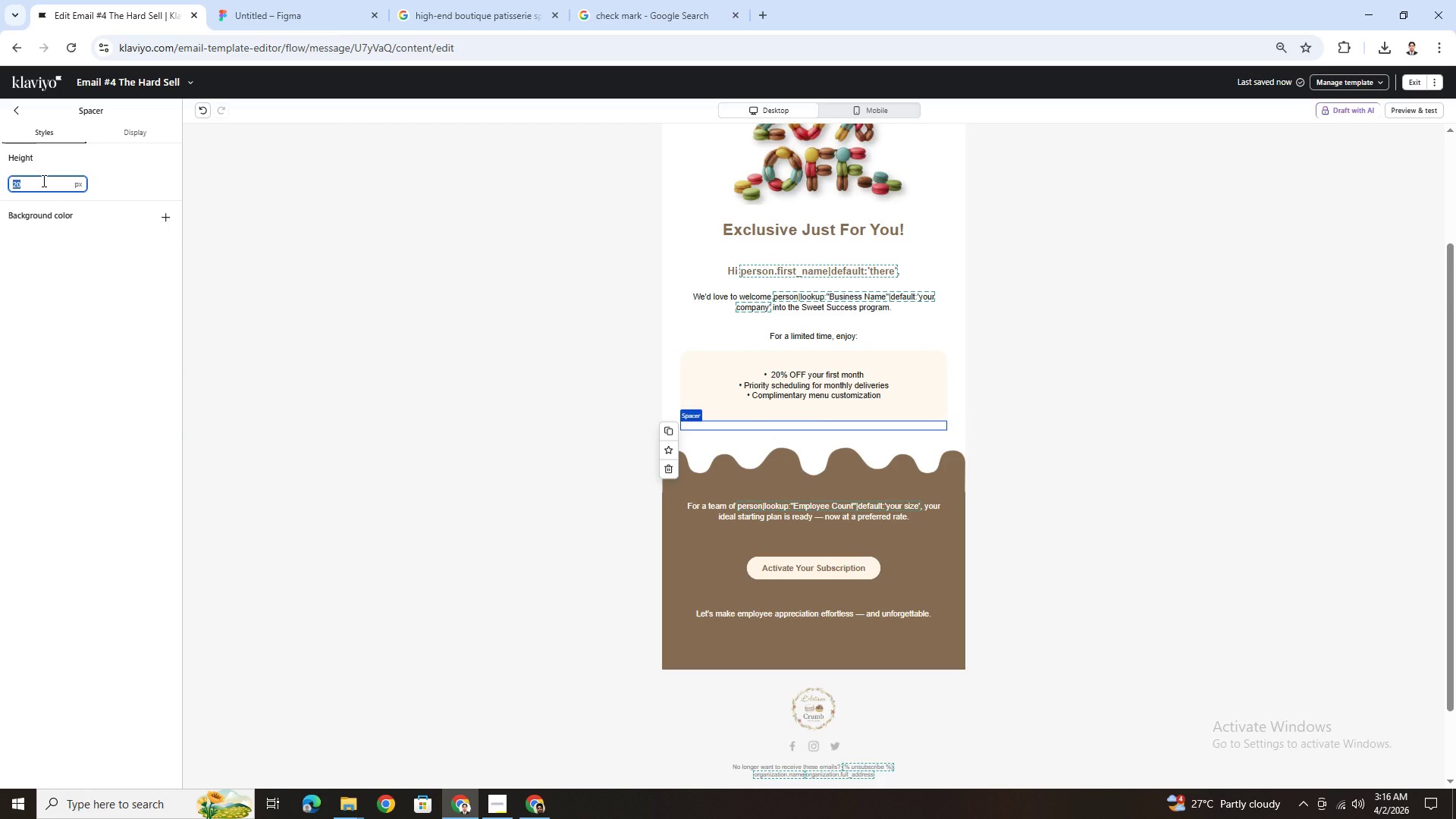 
key(Numpad4)
 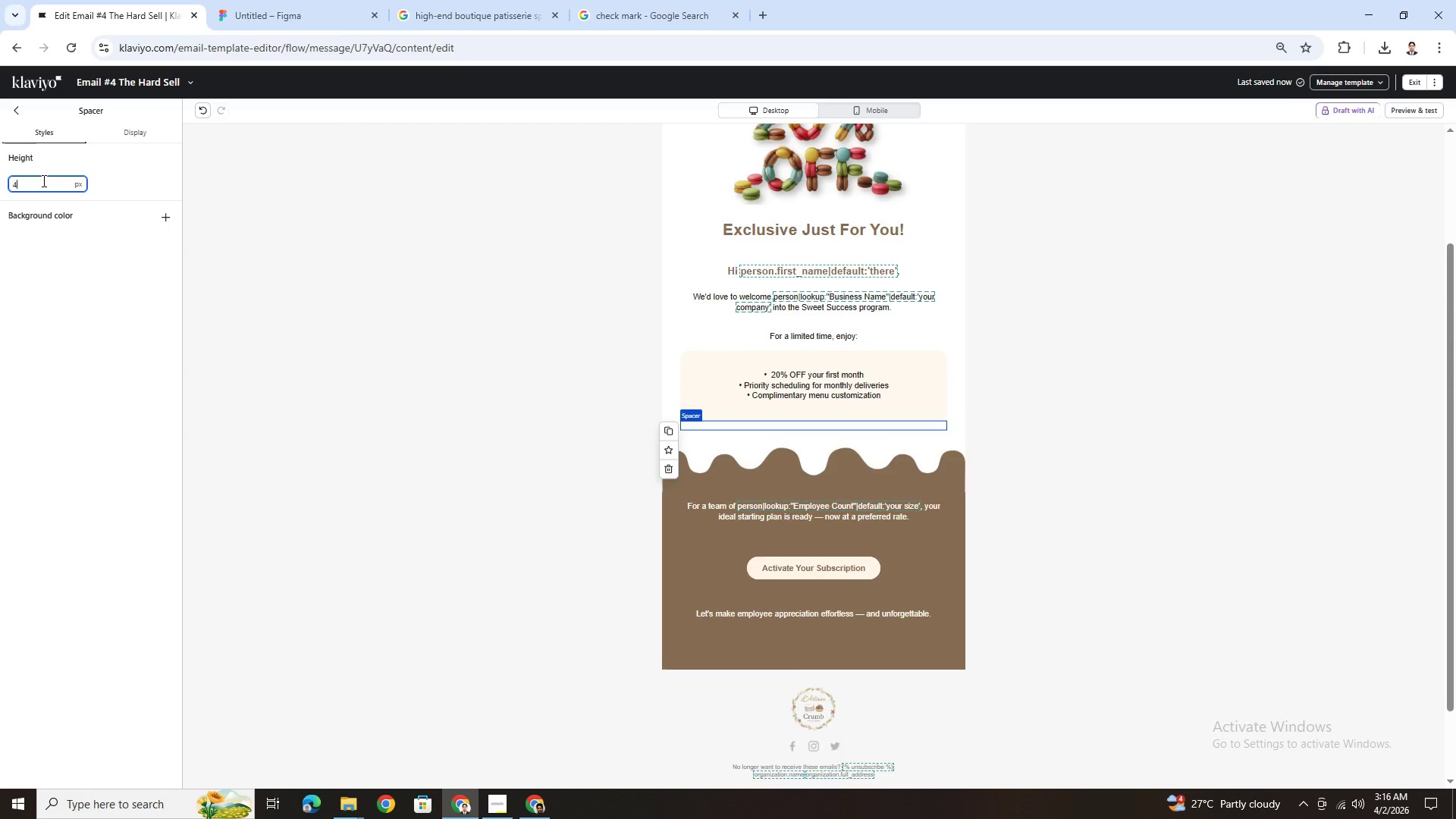 
key(Numpad0)
 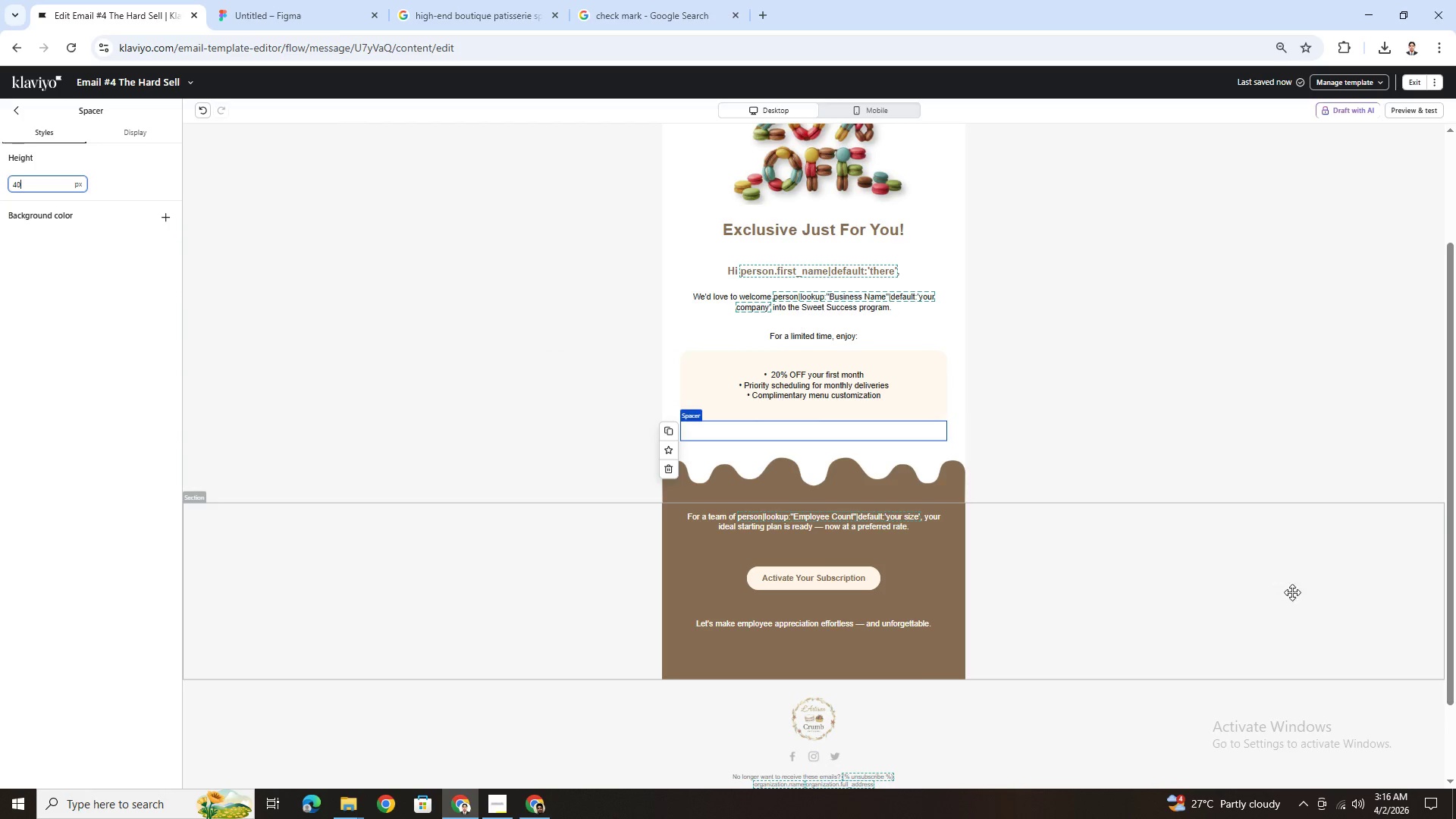 
left_click([1244, 612])
 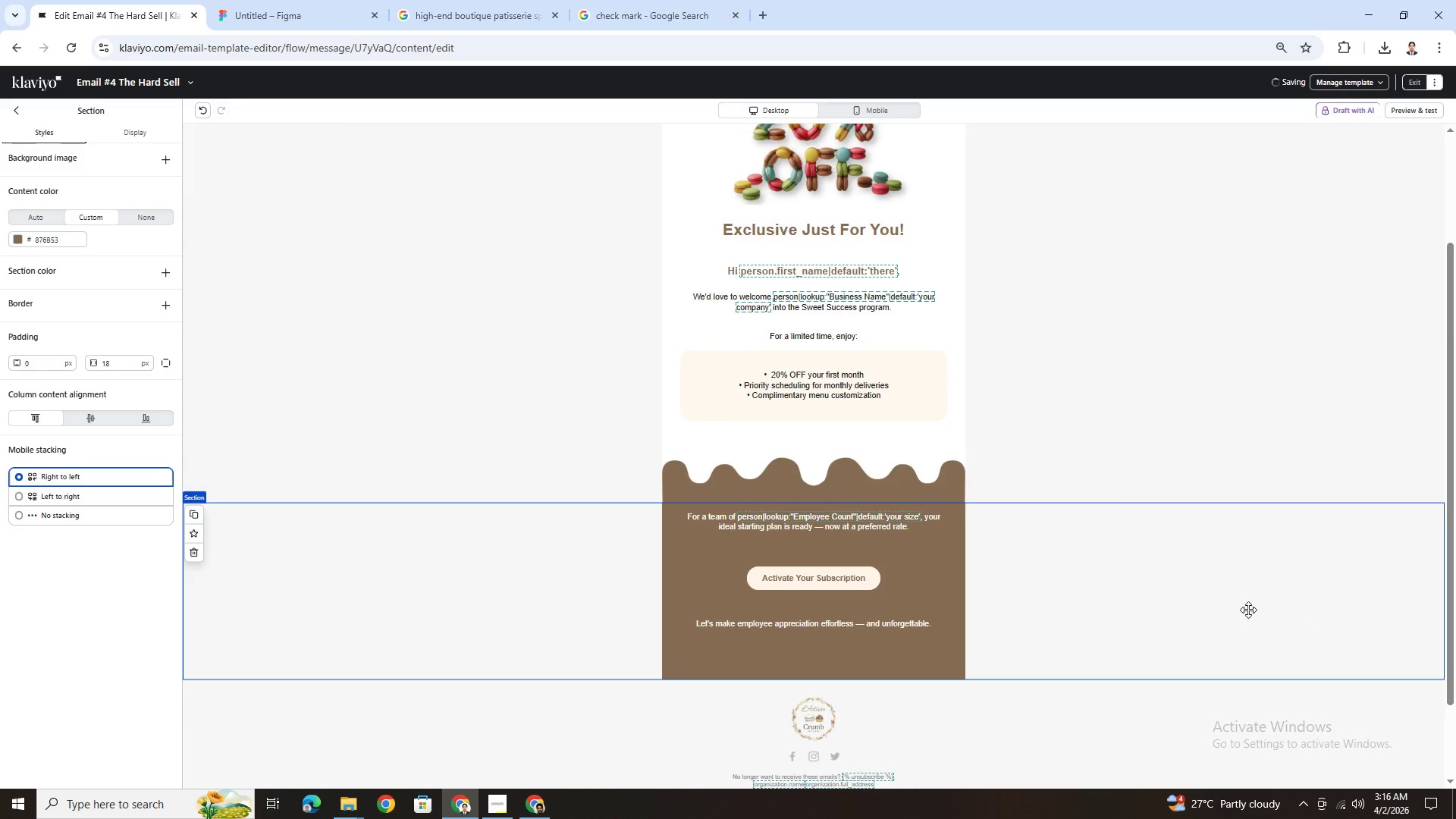 
scroll: coordinate [1254, 609], scroll_direction: up, amount: 2.0
 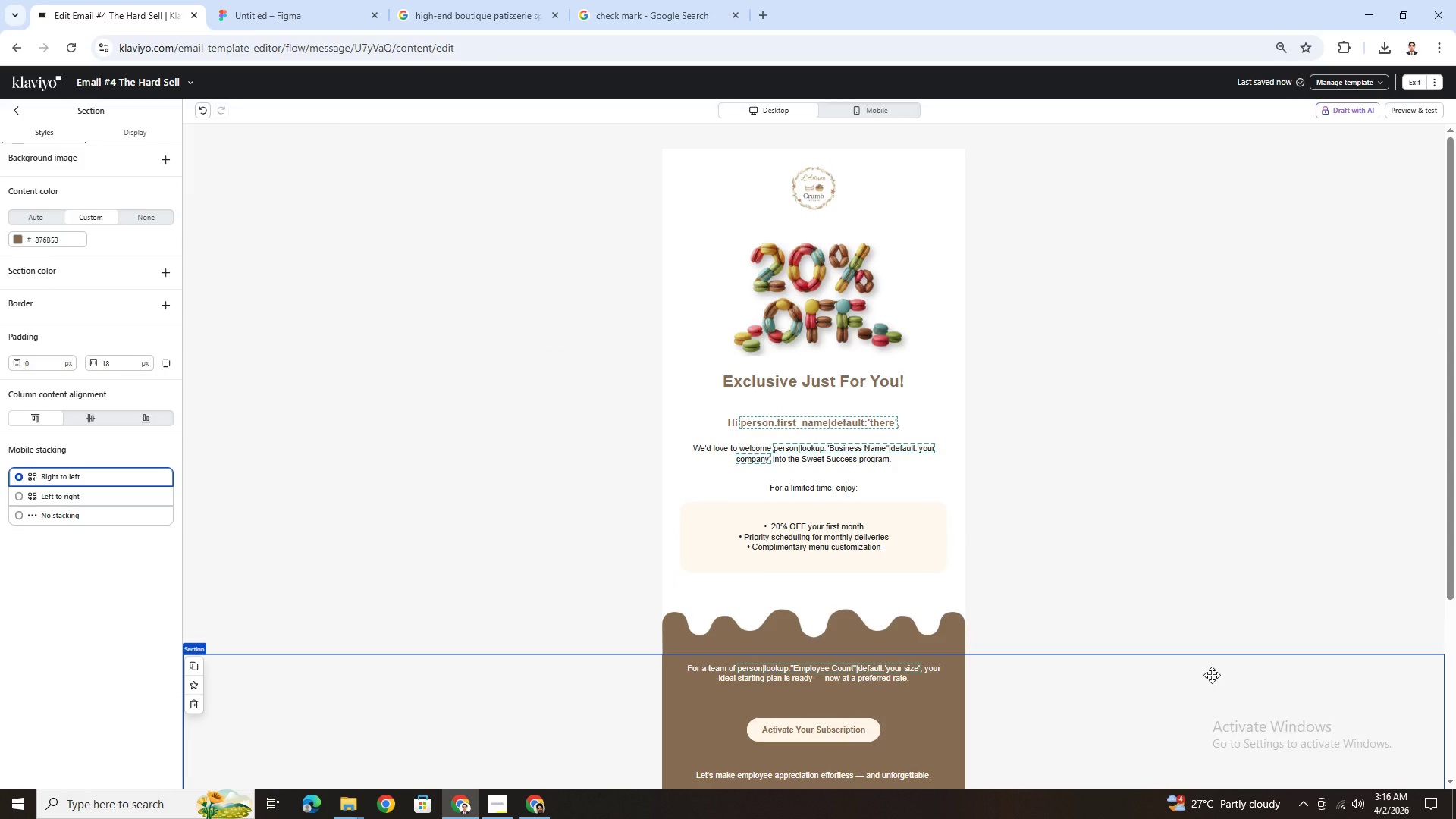 
scroll: coordinate [1212, 675], scroll_direction: down, amount: 3.0
 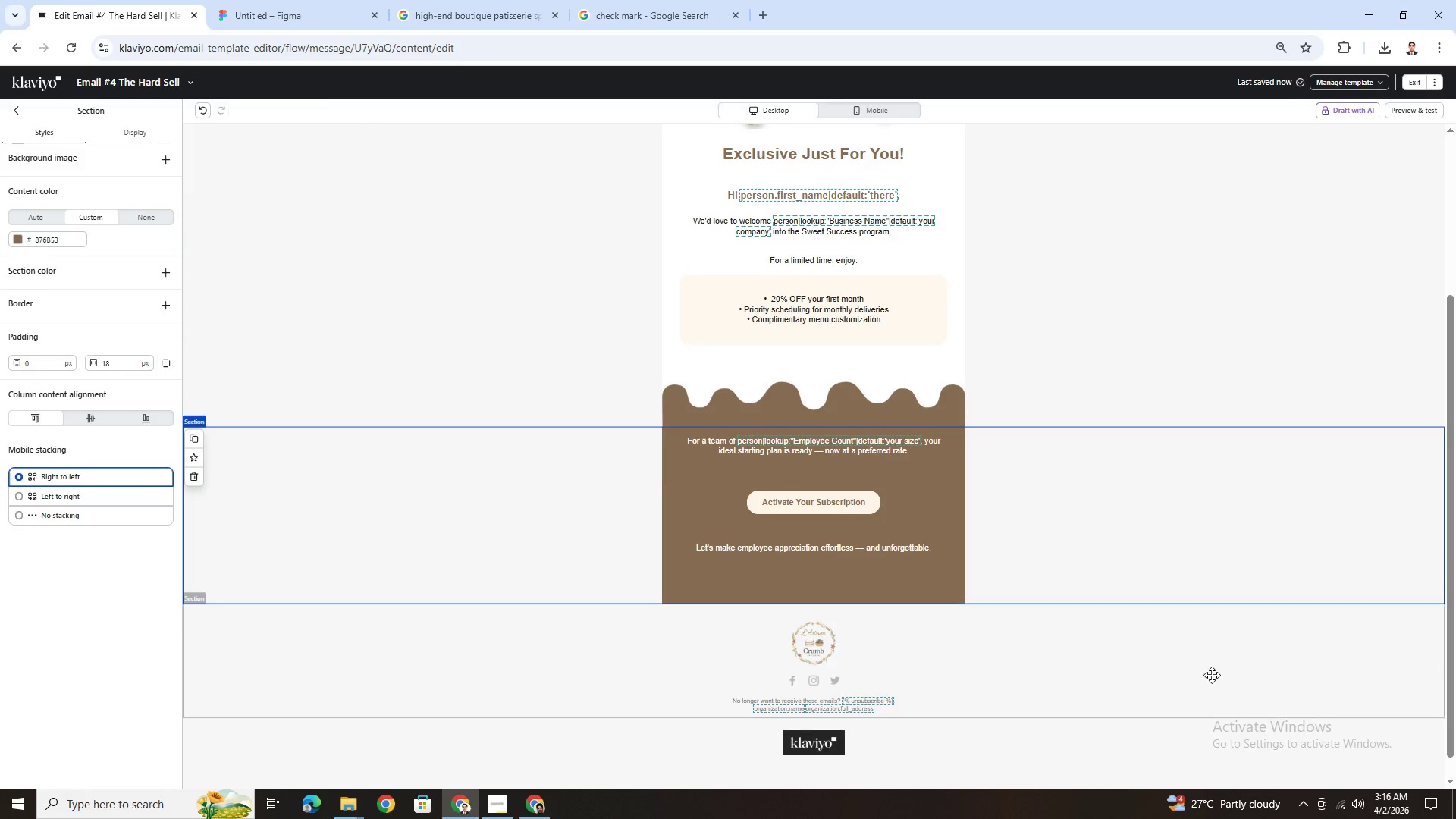 
scroll: coordinate [1212, 675], scroll_direction: up, amount: 1.0
 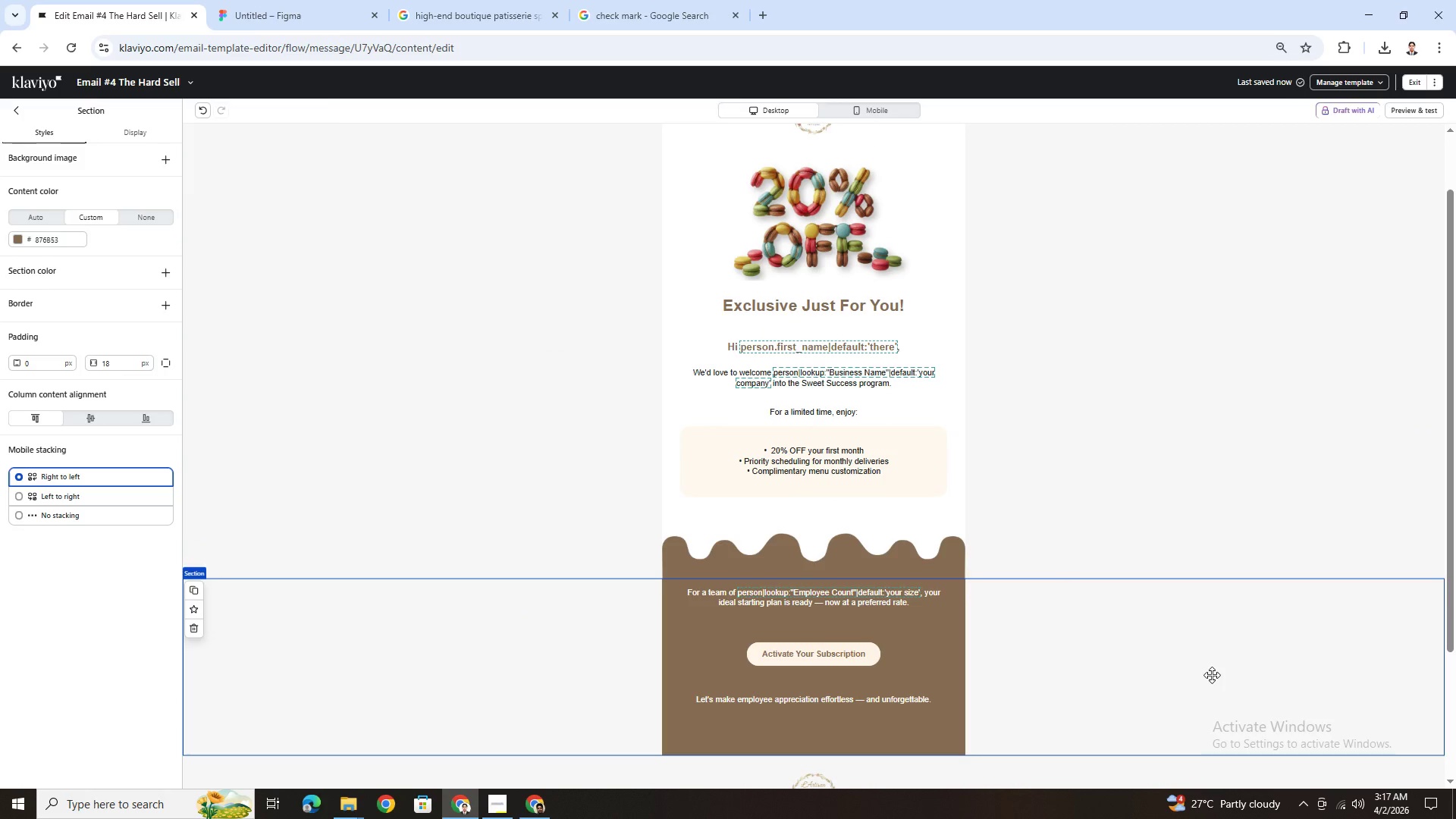 
scroll: coordinate [1161, 521], scroll_direction: down, amount: 1.0
 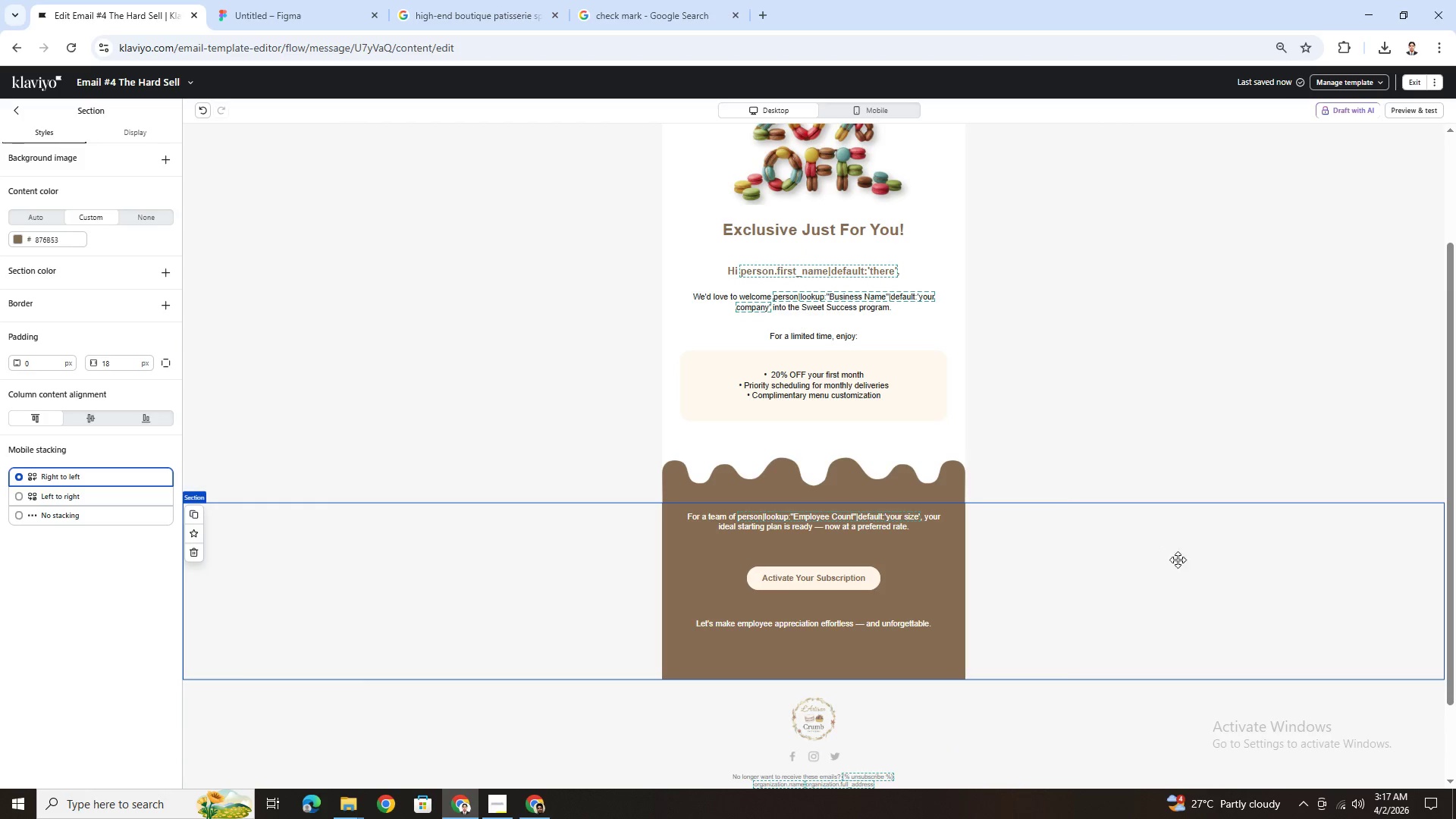 
scroll: coordinate [1193, 603], scroll_direction: up, amount: 1.0
 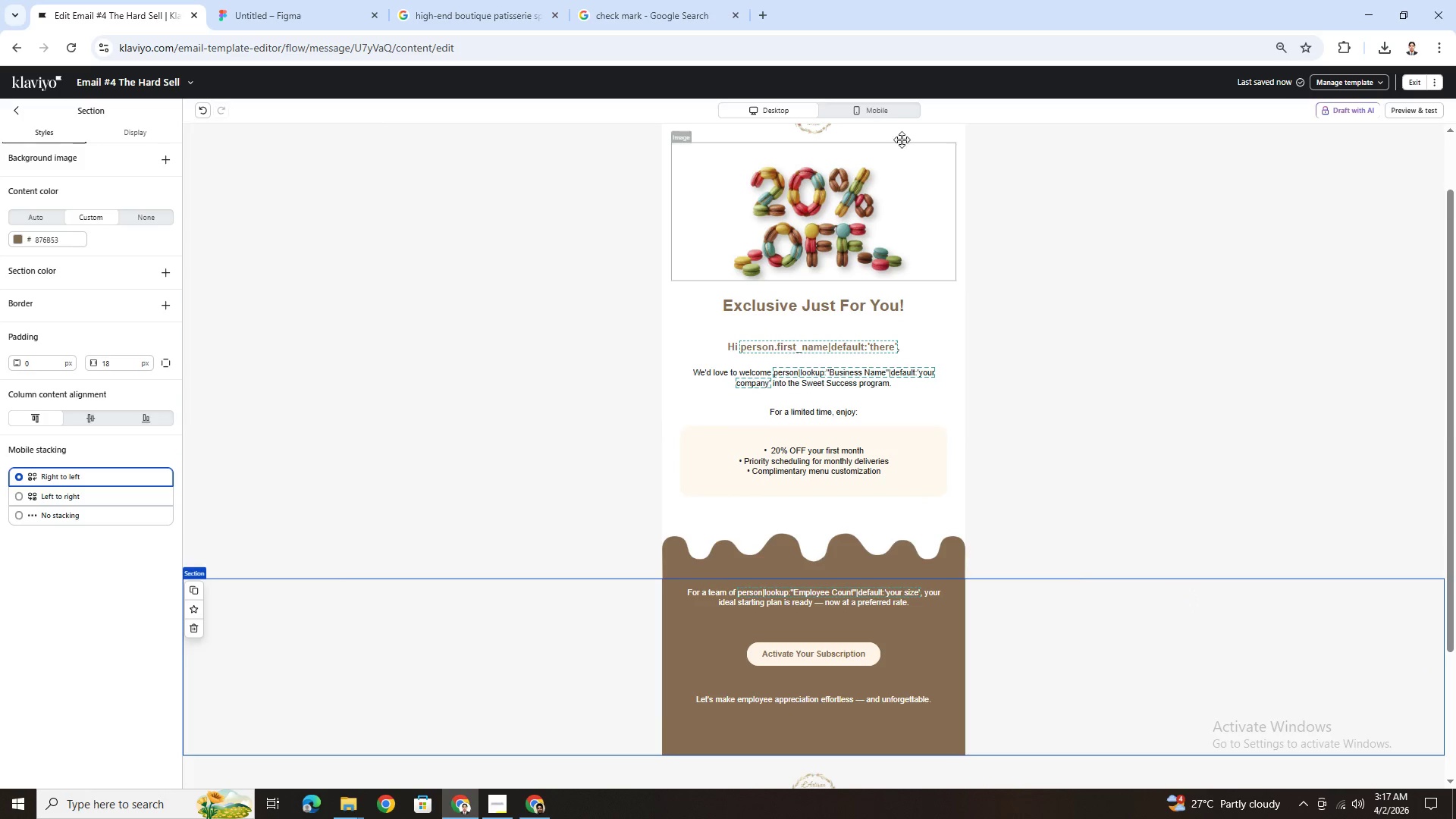 
left_click([893, 115])
 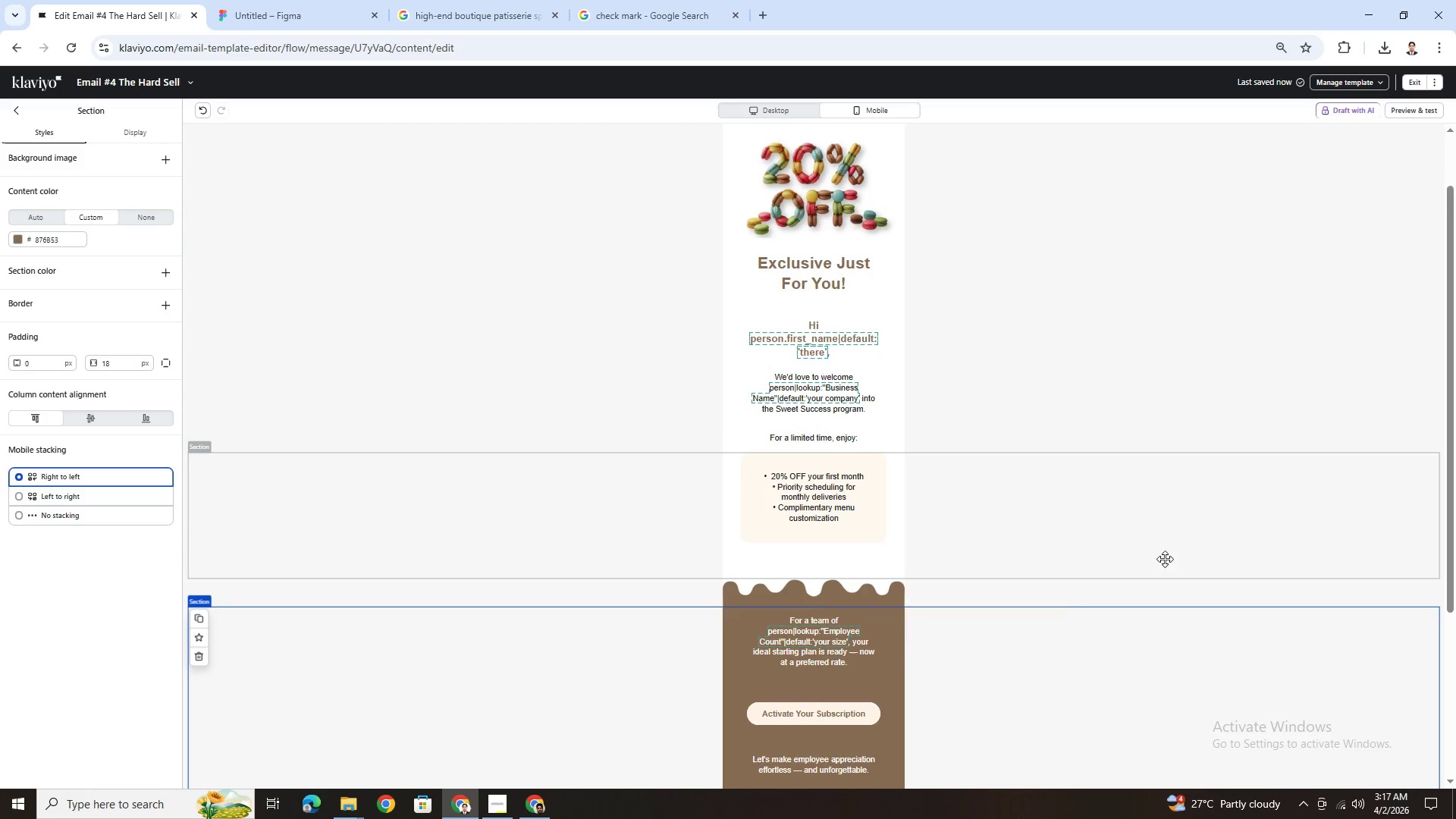 
scroll: coordinate [1166, 560], scroll_direction: down, amount: 3.0
 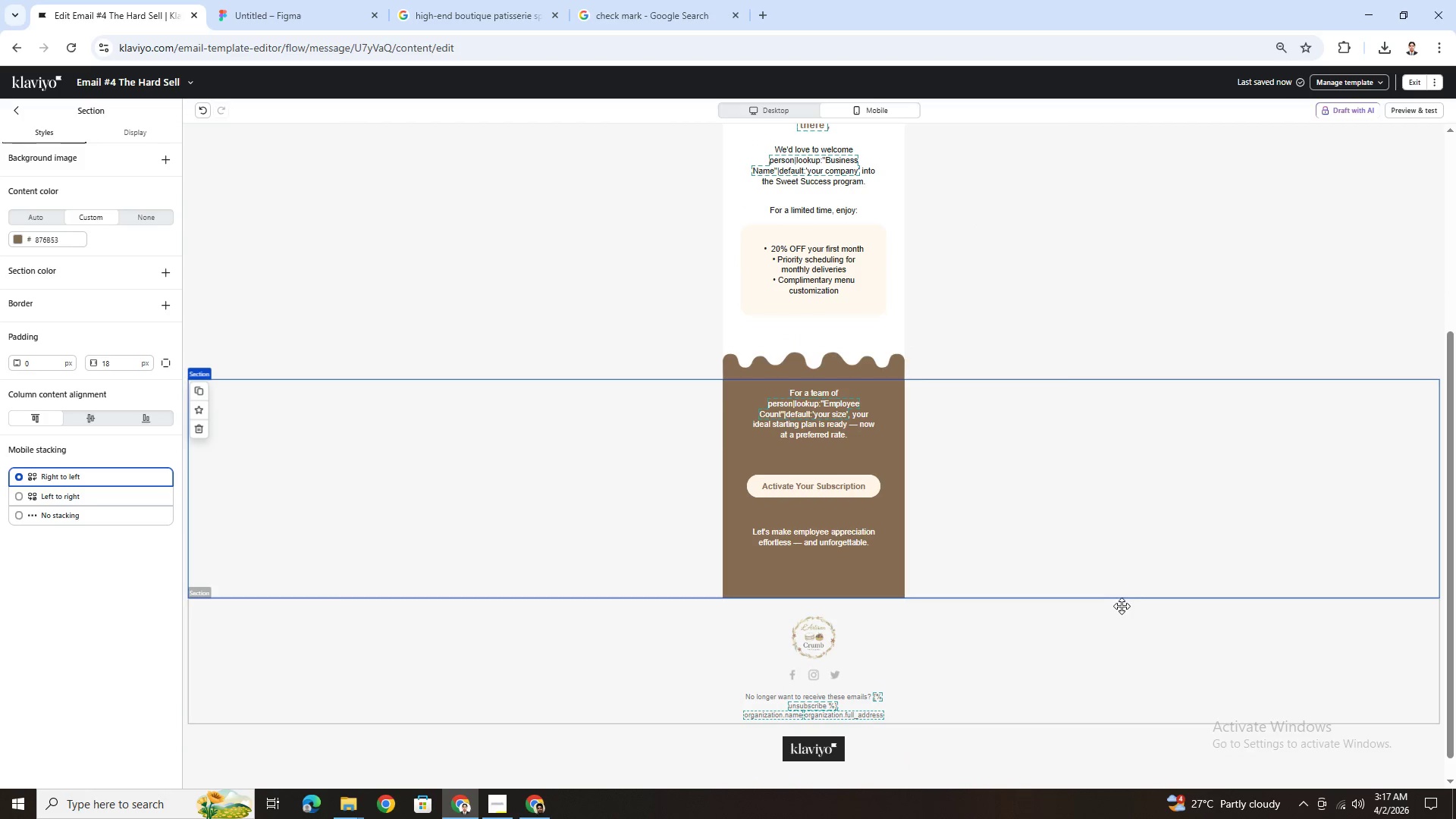 
left_click([1120, 607])
 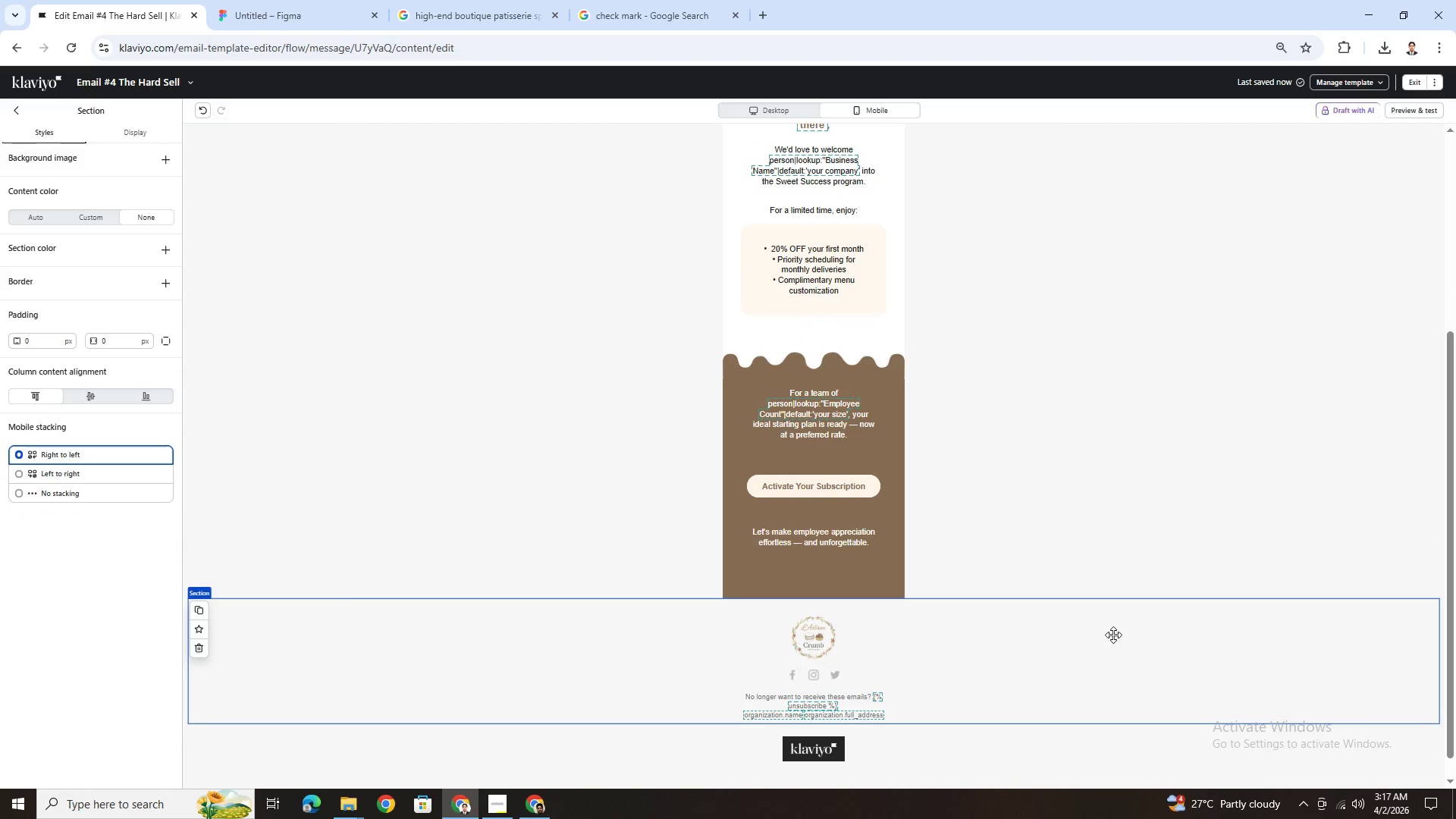 
scroll: coordinate [1132, 586], scroll_direction: up, amount: 7.0
 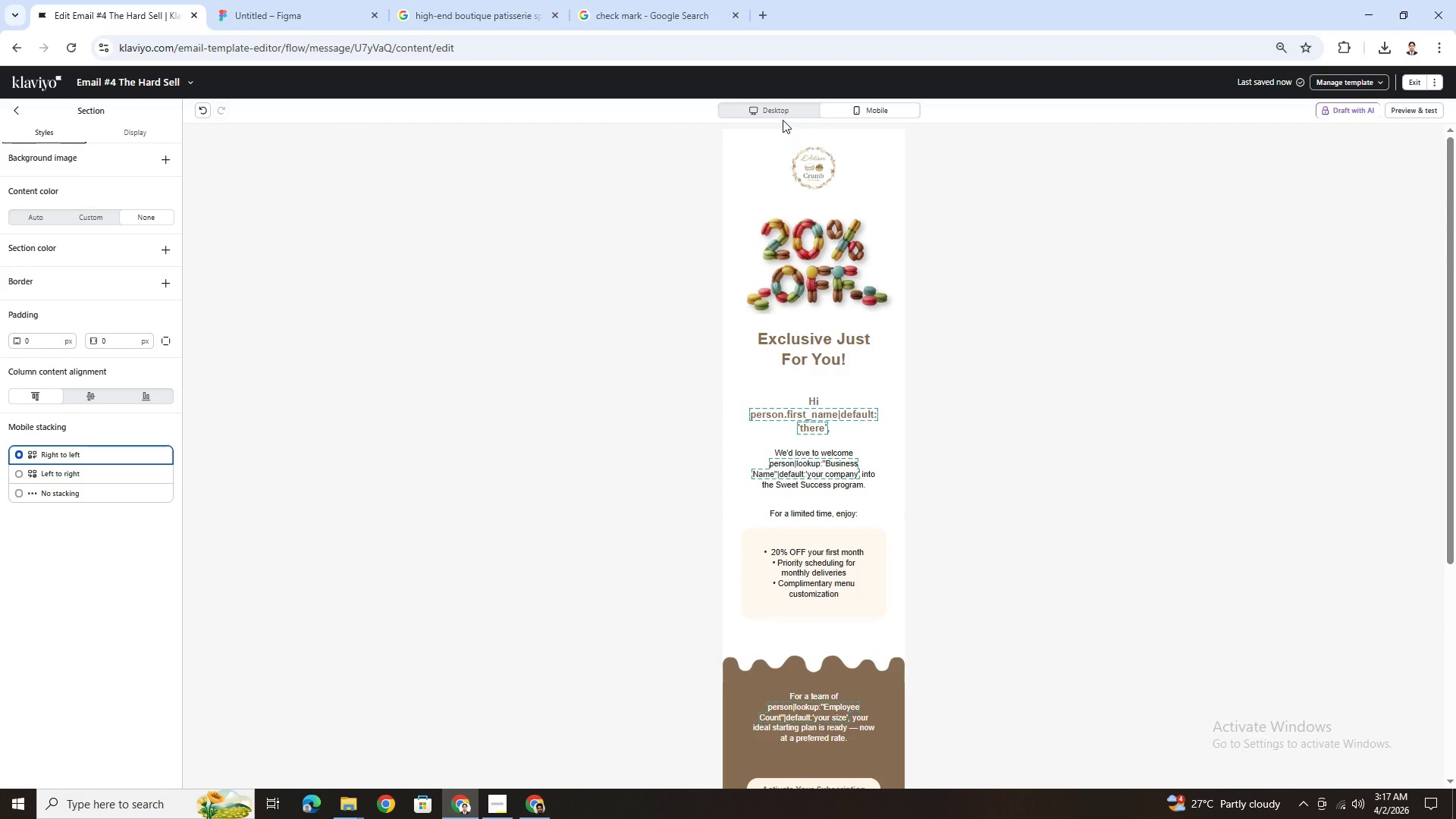 
left_click([783, 114])
 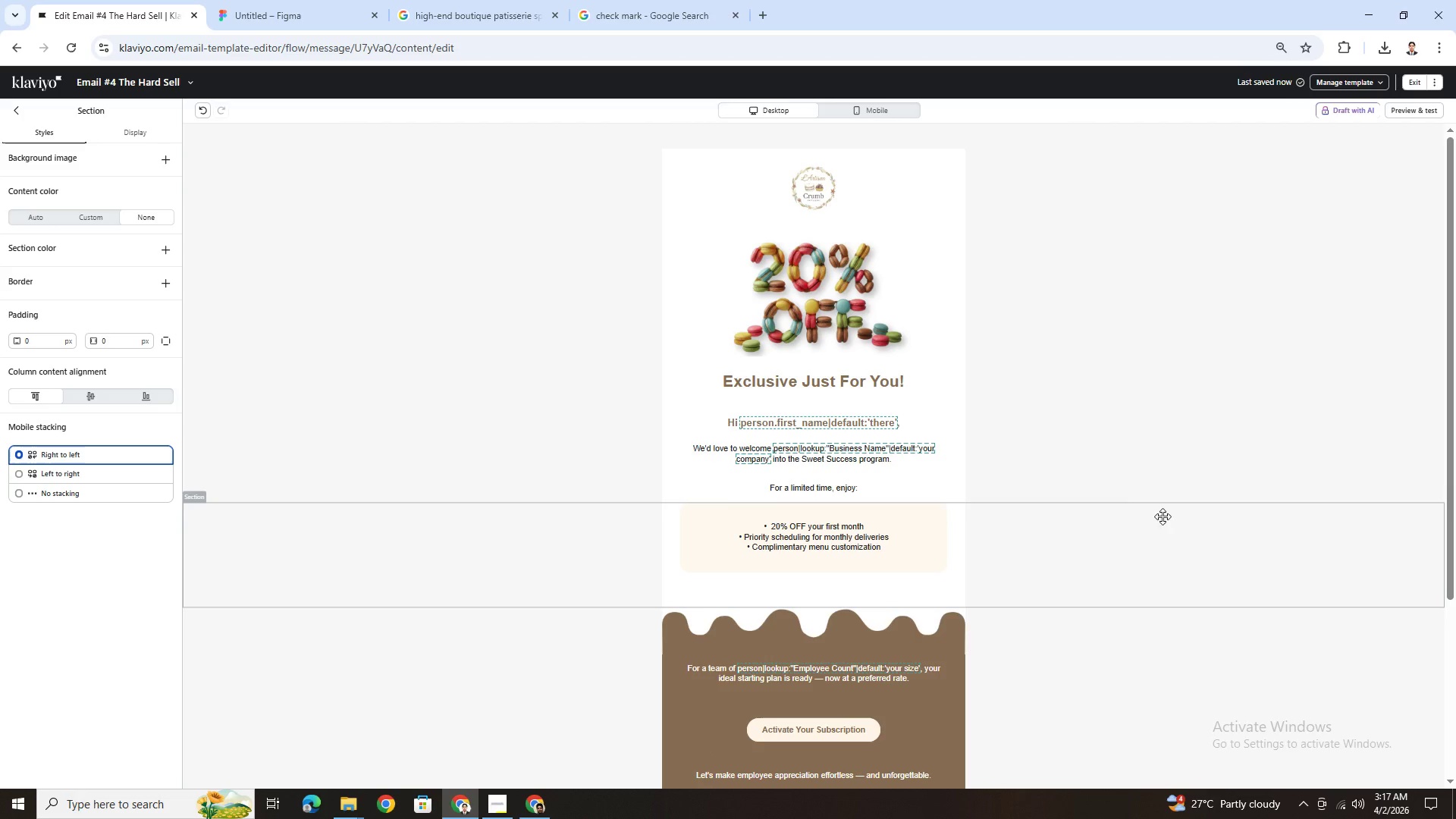 
scroll: coordinate [1169, 528], scroll_direction: down, amount: 3.0
 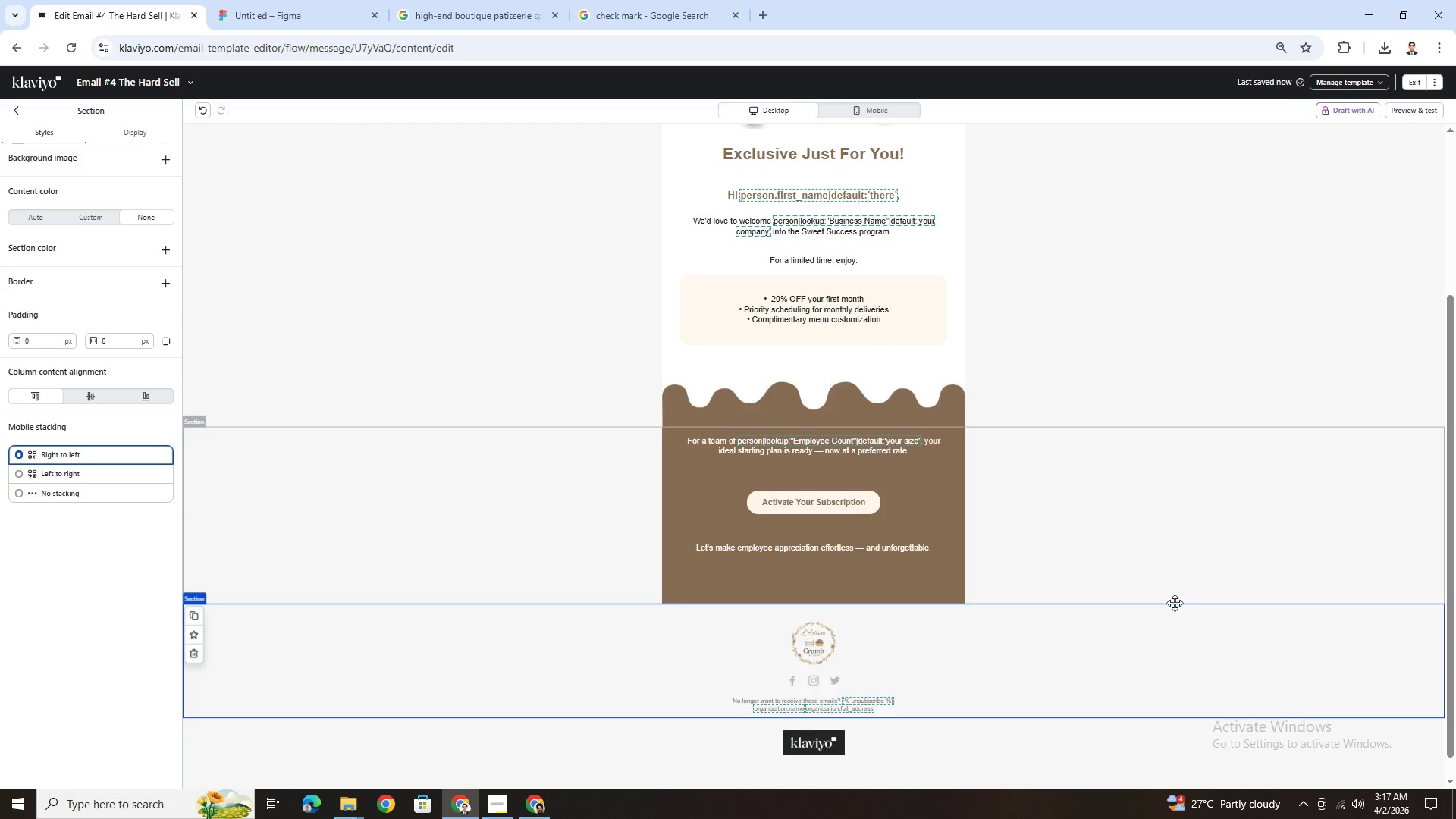 
scroll: coordinate [1177, 609], scroll_direction: up, amount: 3.0
 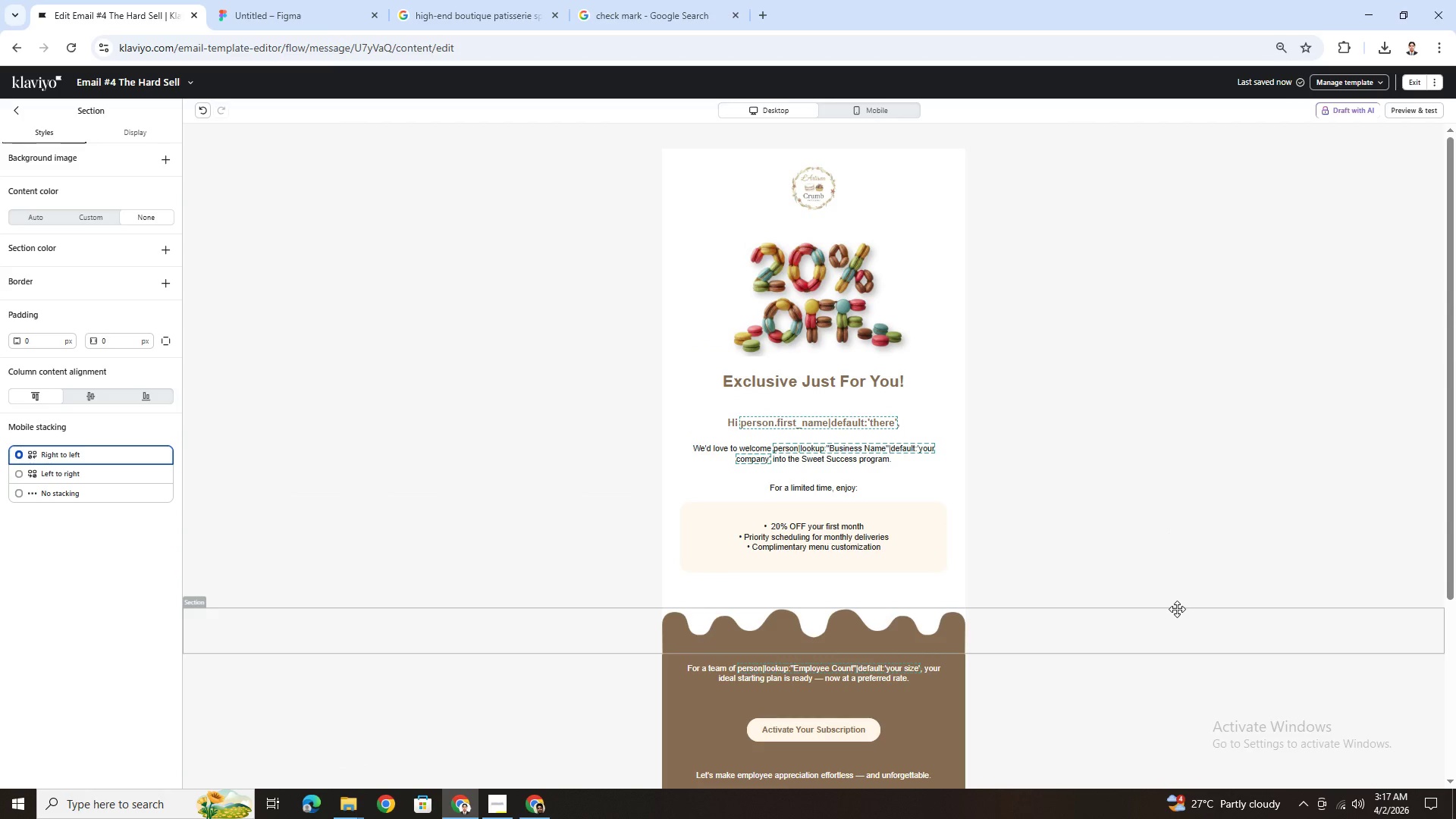 
scroll: coordinate [1176, 618], scroll_direction: down, amount: 2.0
 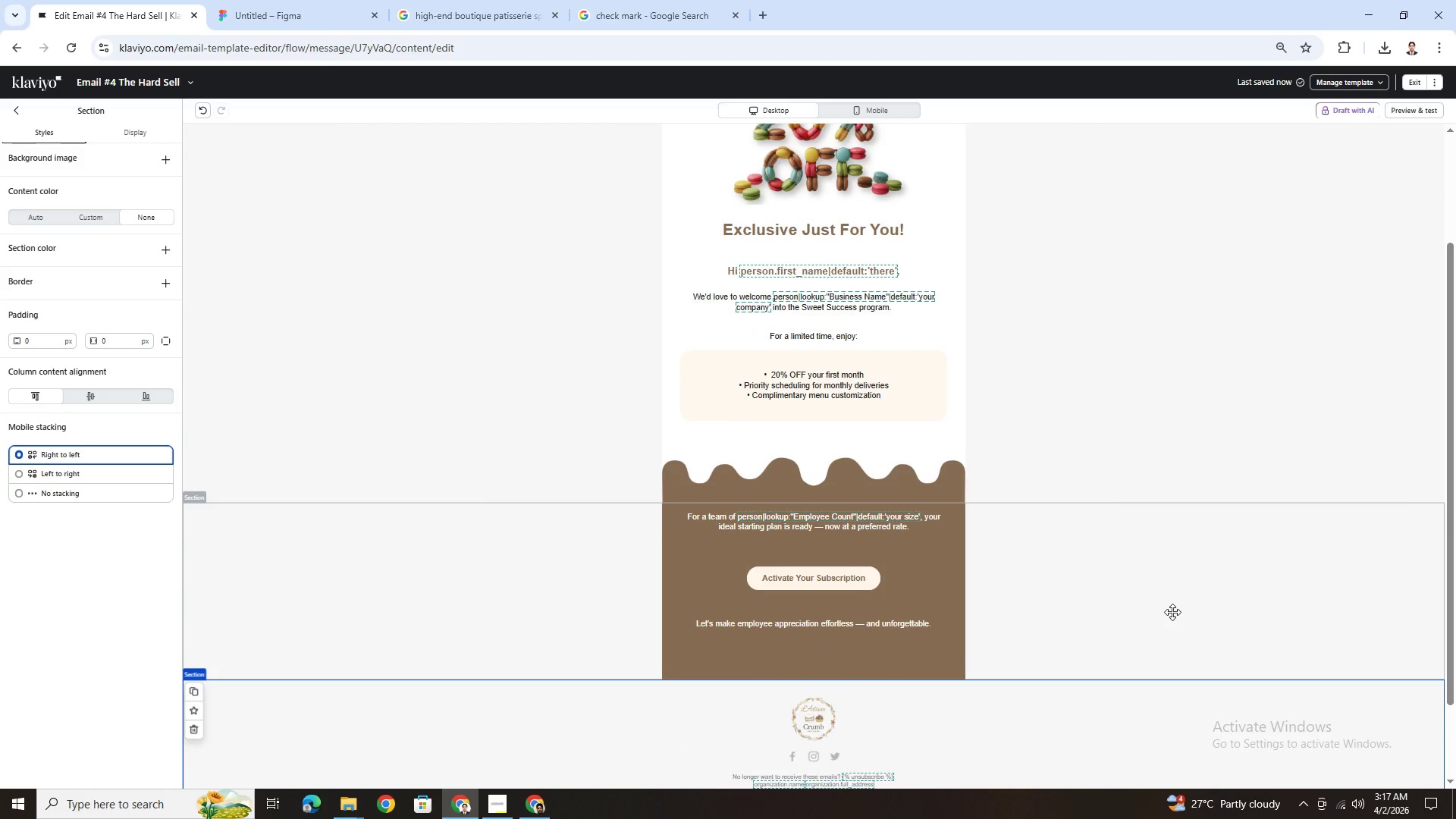 
scroll: coordinate [1174, 609], scroll_direction: up, amount: 2.0
 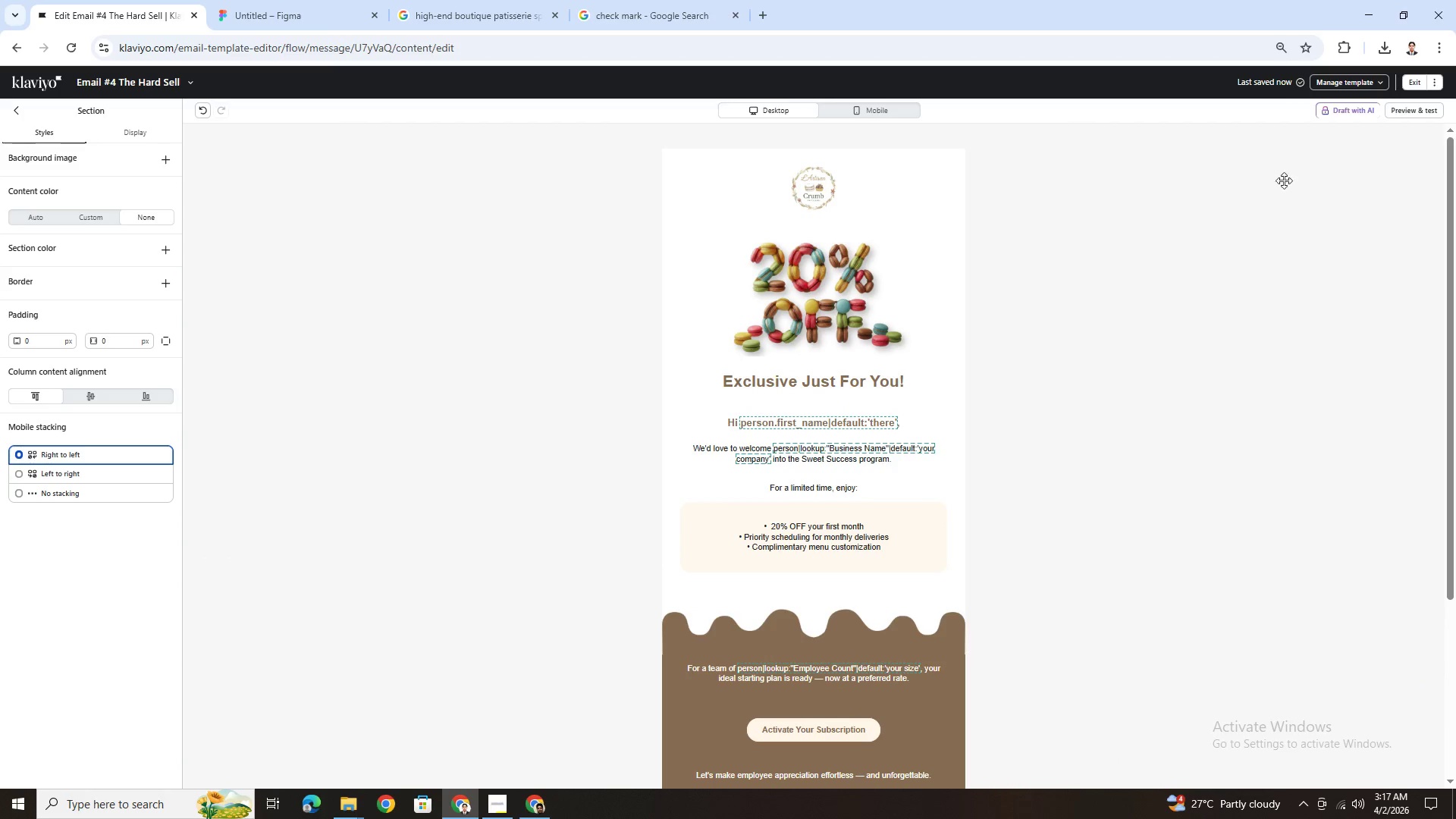 
left_click([857, 721])
 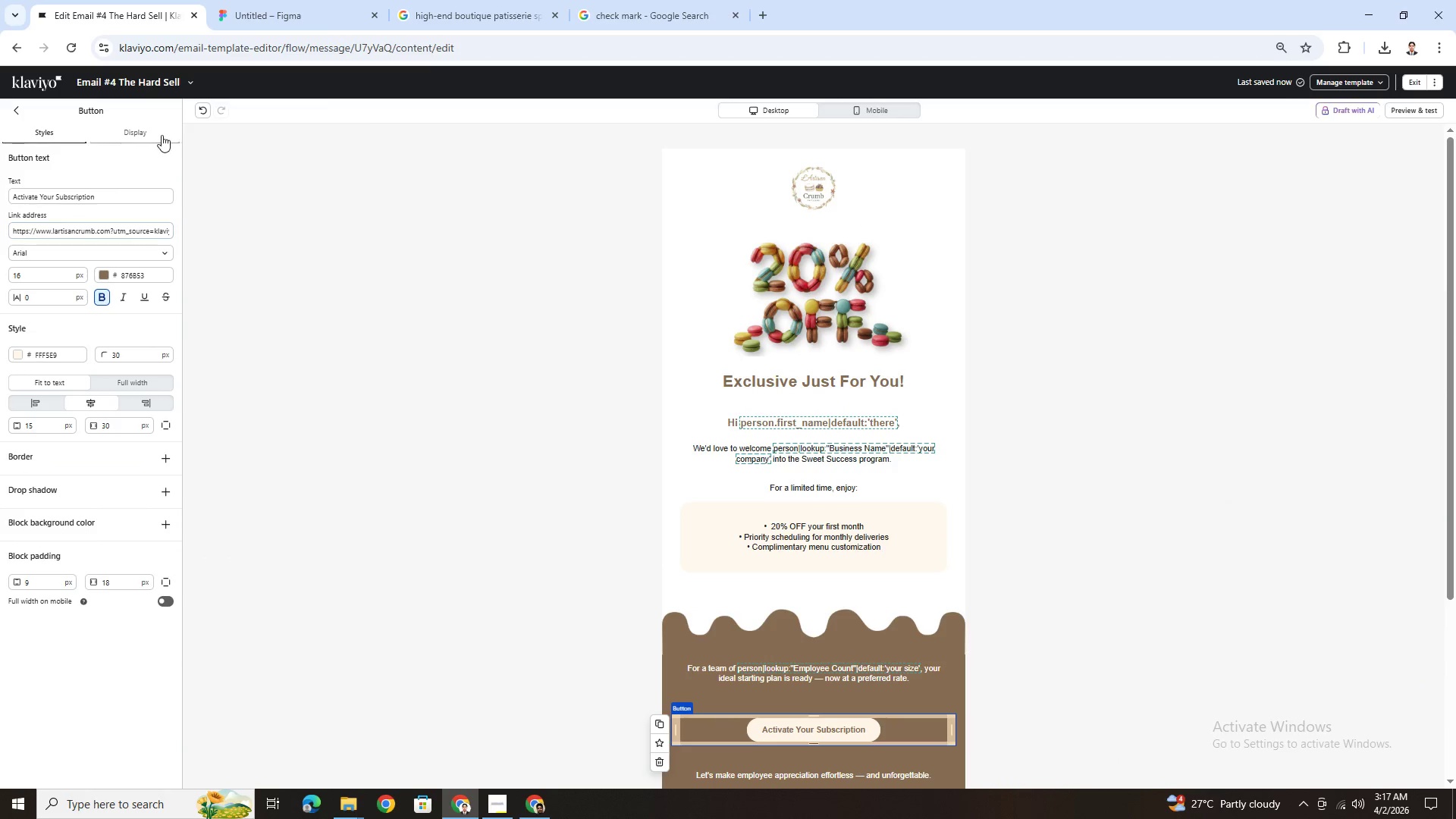 
left_click([150, 130])
 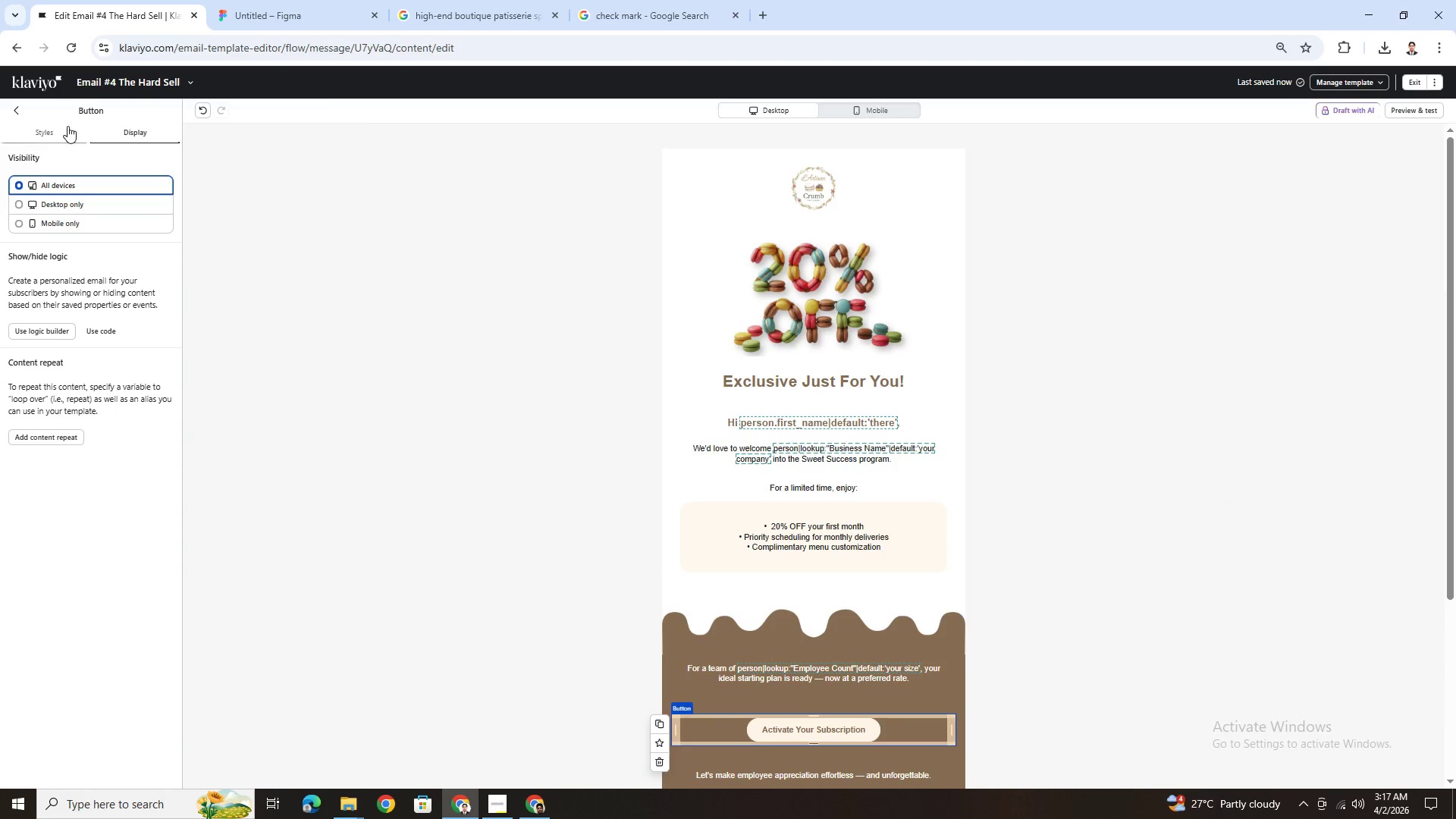 
left_click([67, 126])
 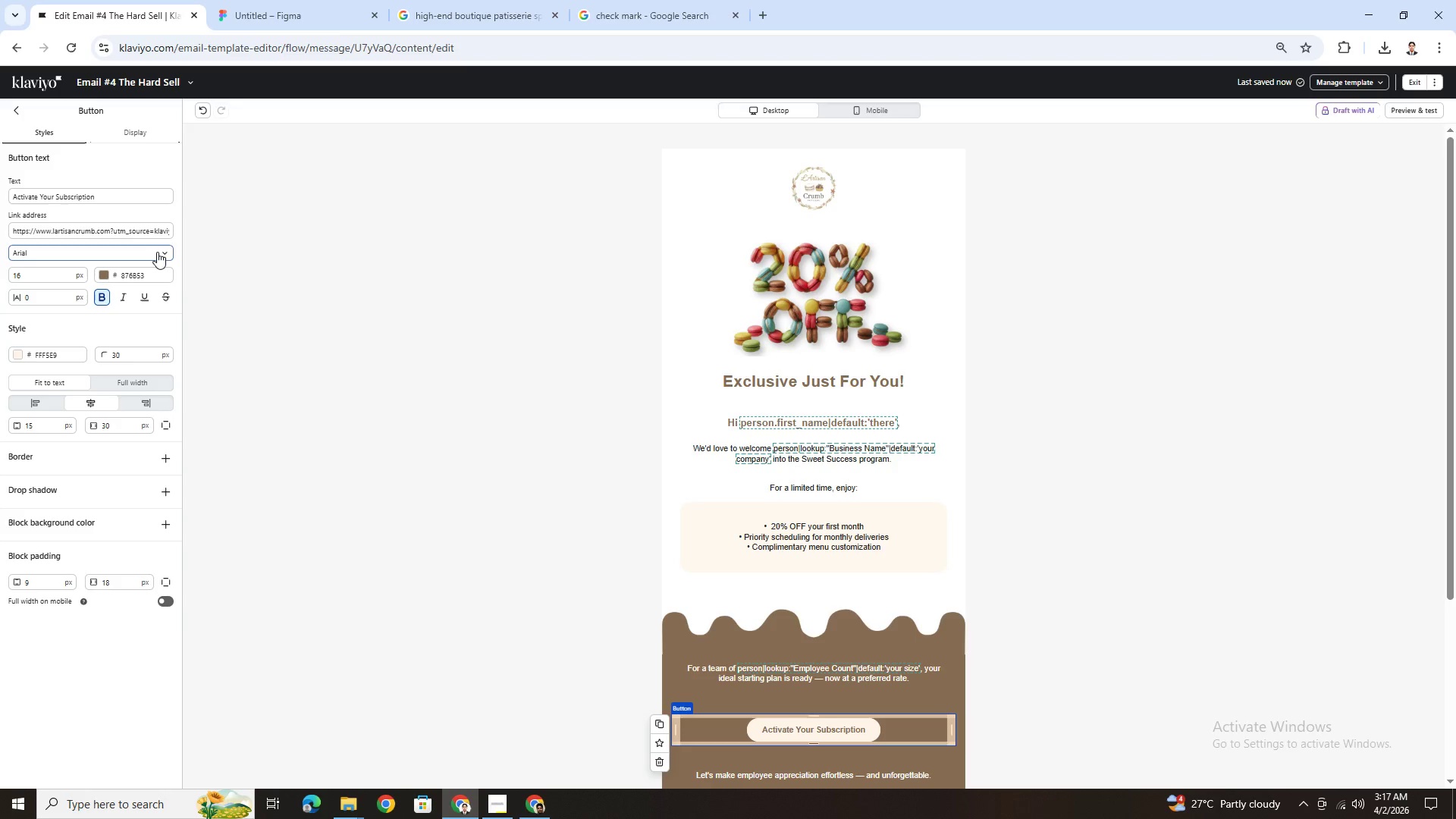 
left_click_drag(start_coordinate=[157, 229], to_coordinate=[184, 234])
 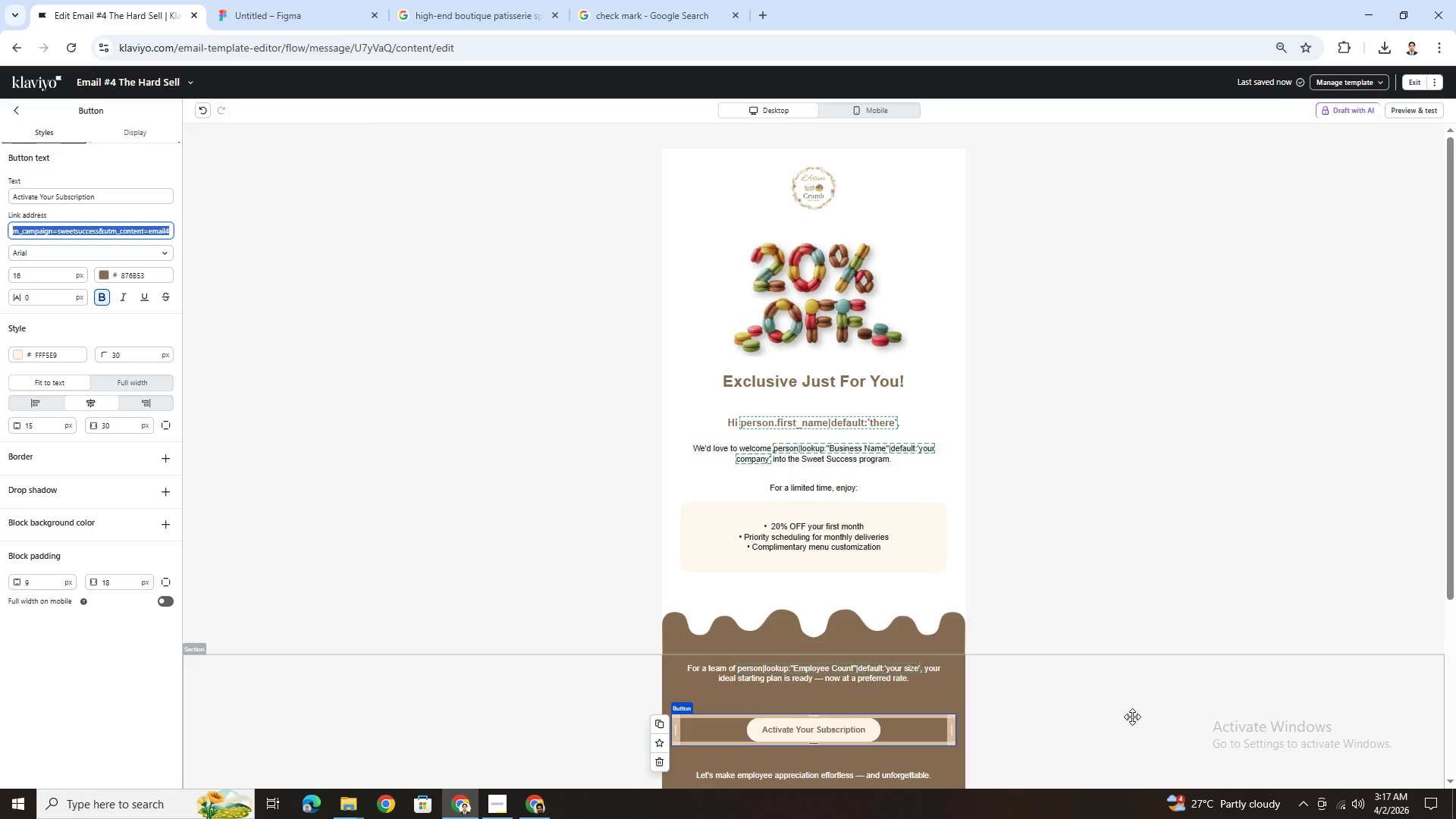 
left_click([1131, 714])